 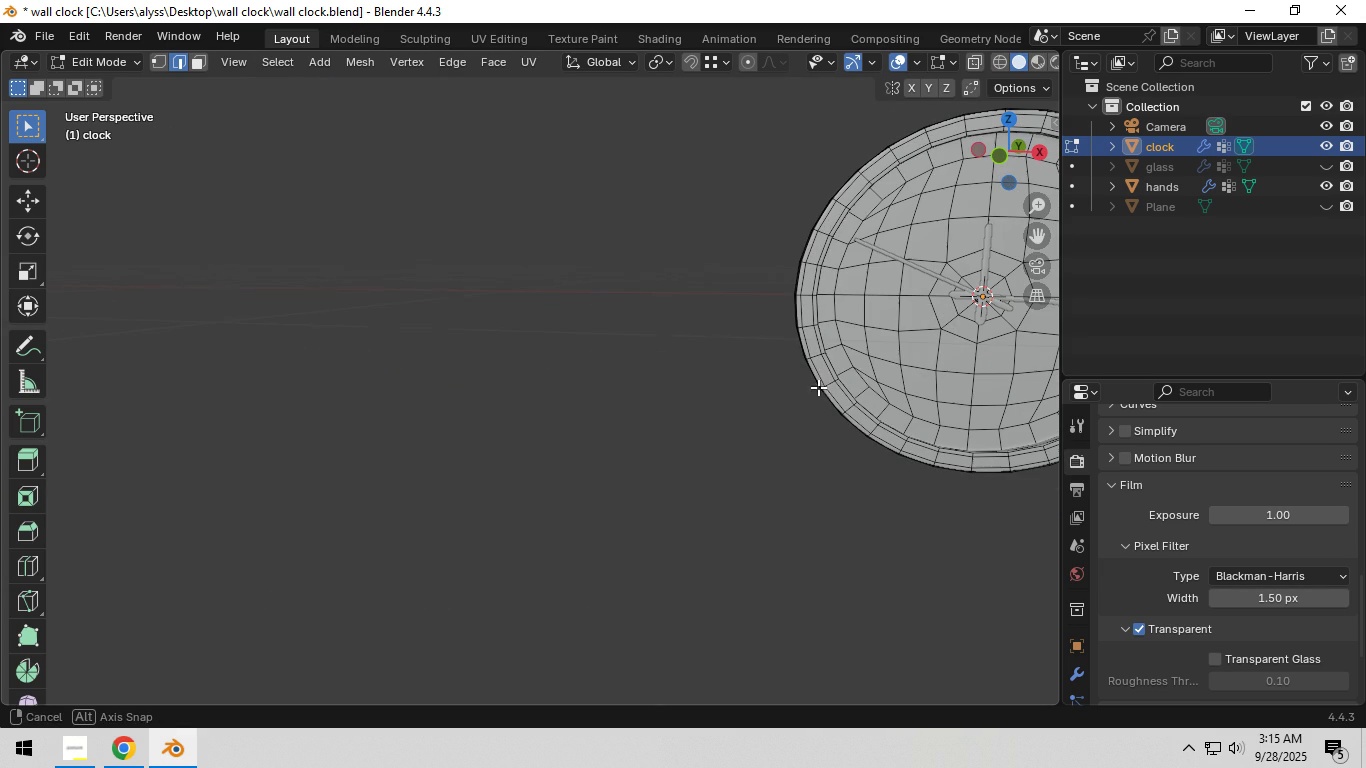 
key(A)
 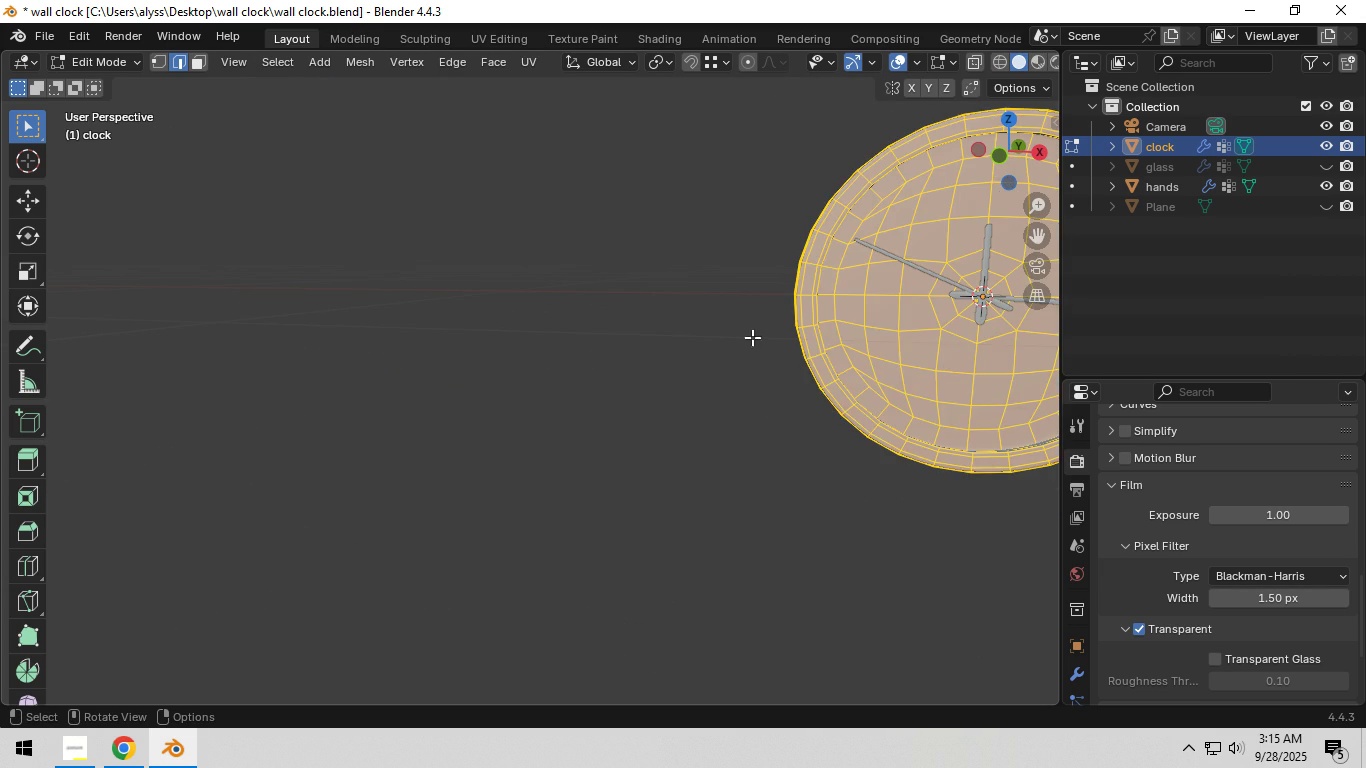 
key(Backquote)
 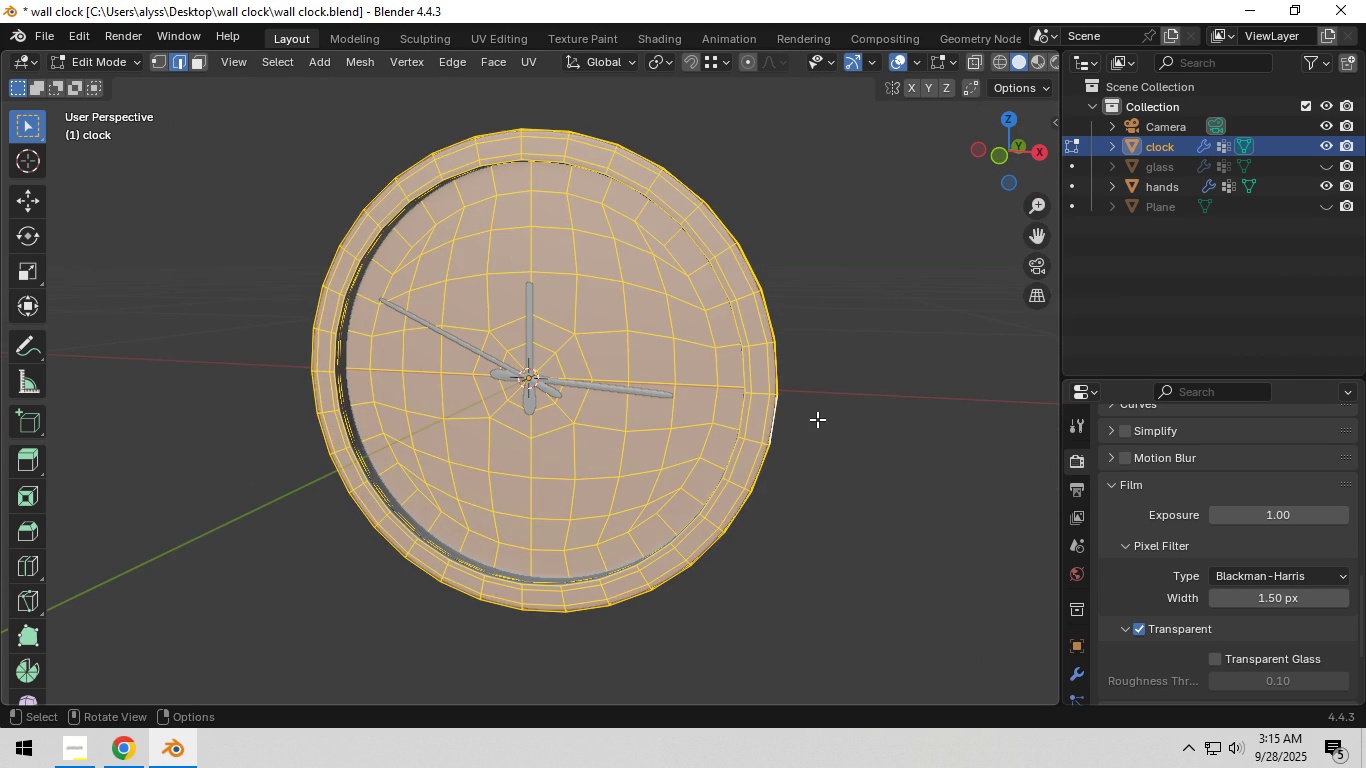 
left_click([913, 413])
 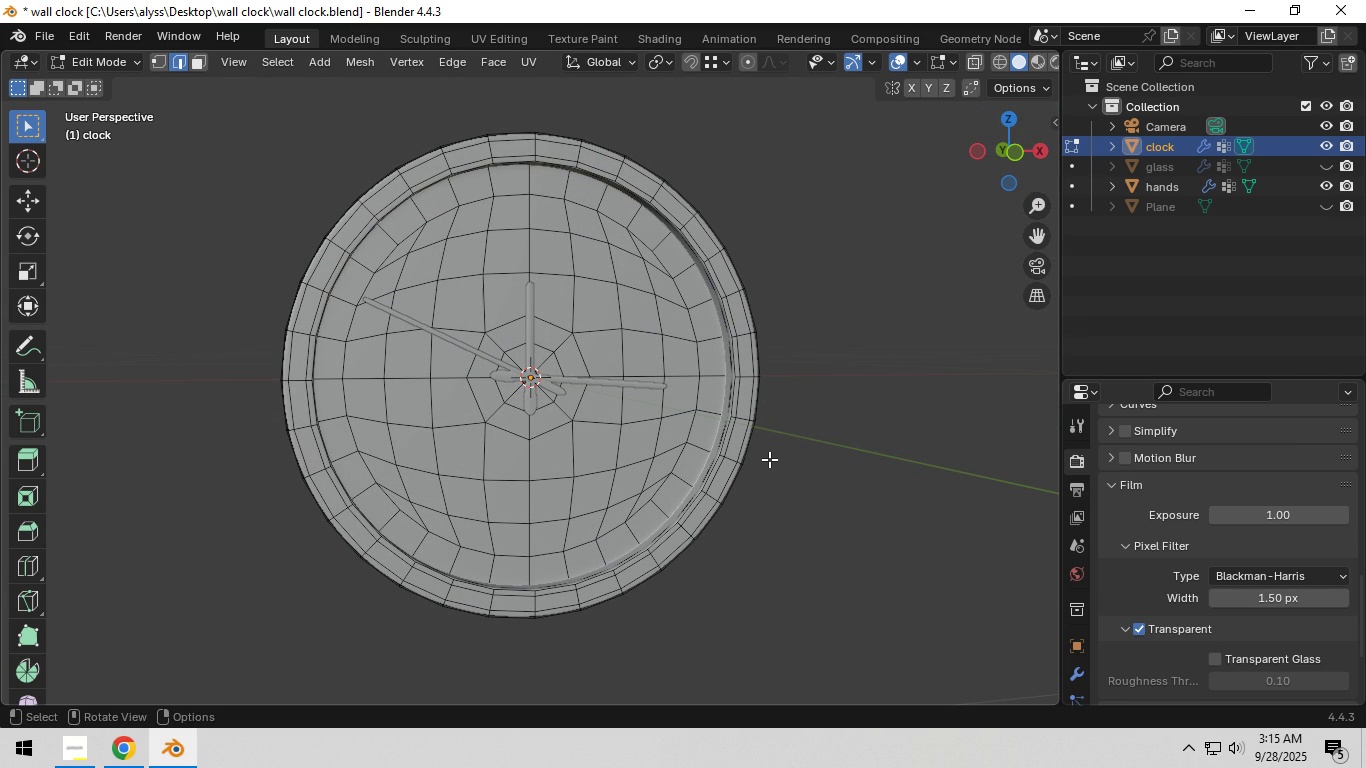 
wait(6.47)
 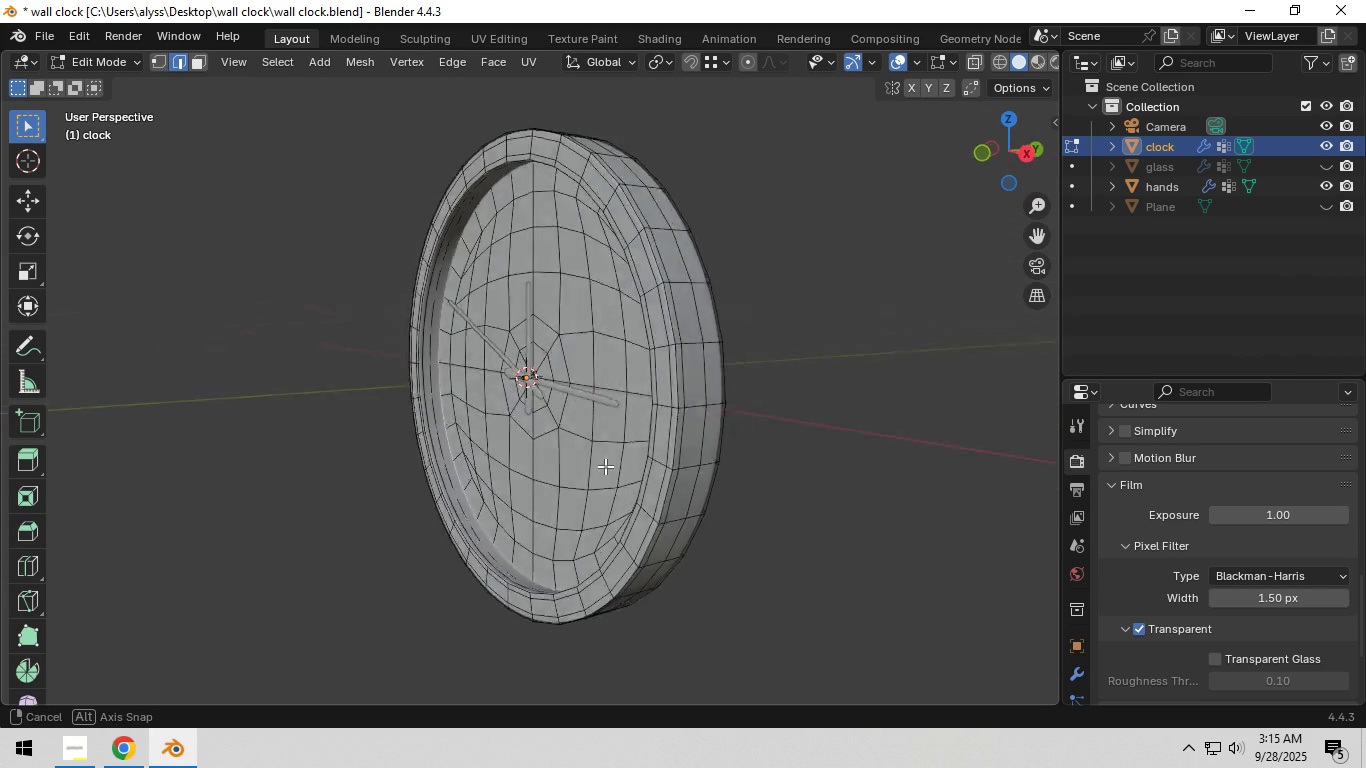 
key(Z)
 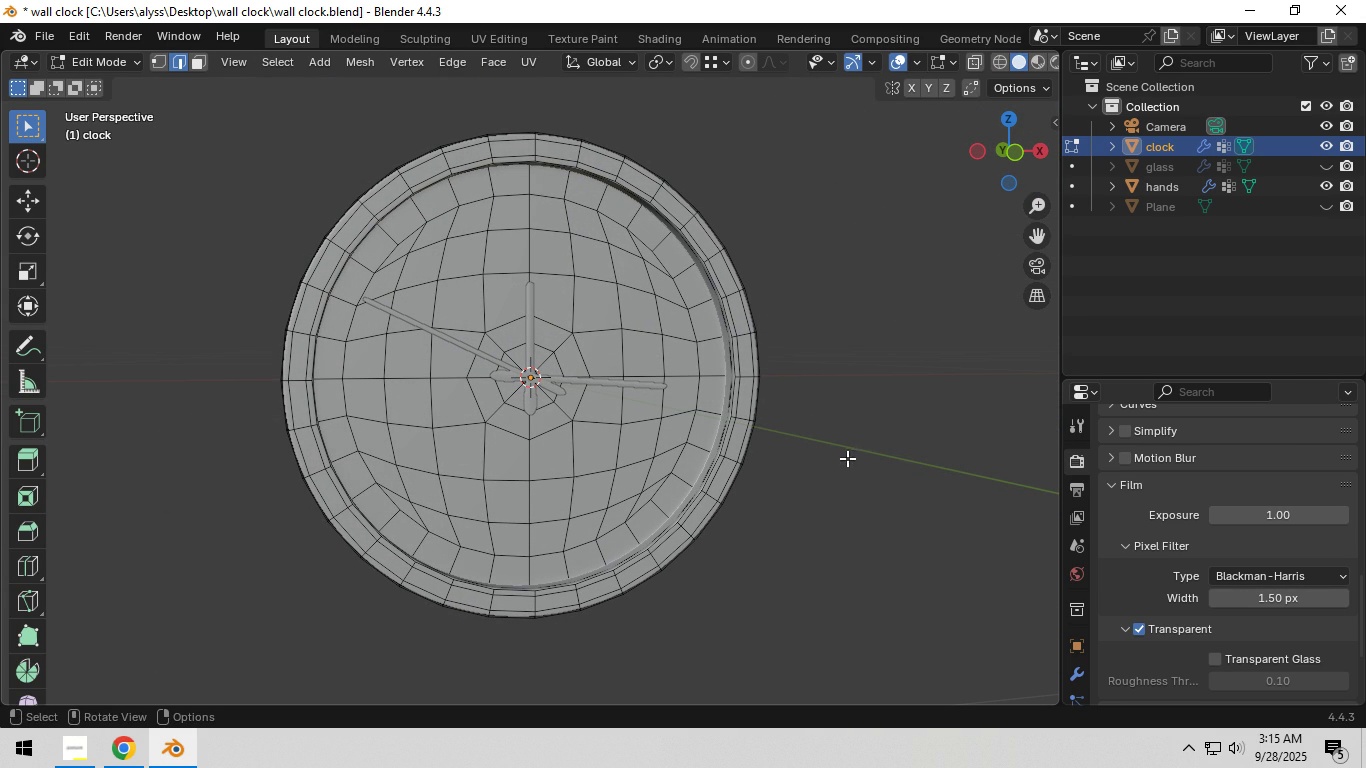 
key(Tab)
 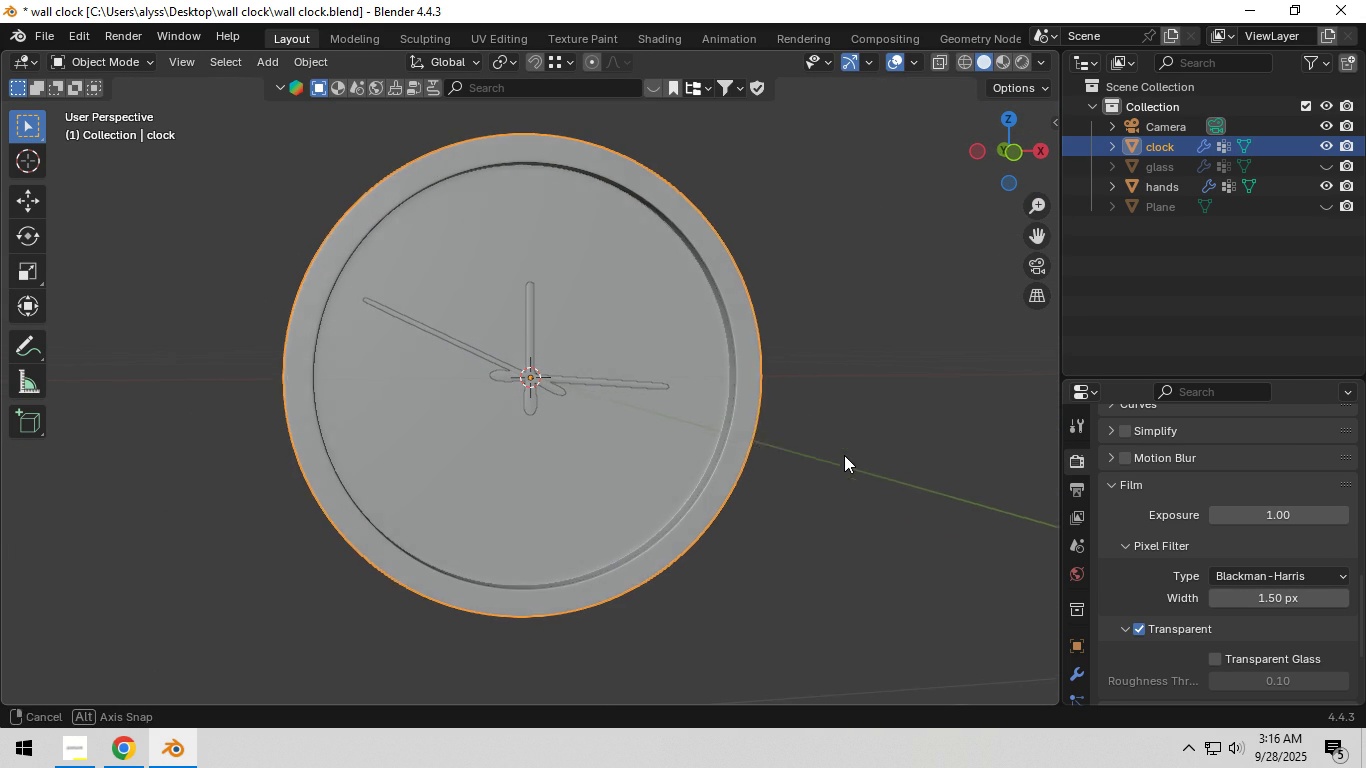 
key(Z)
 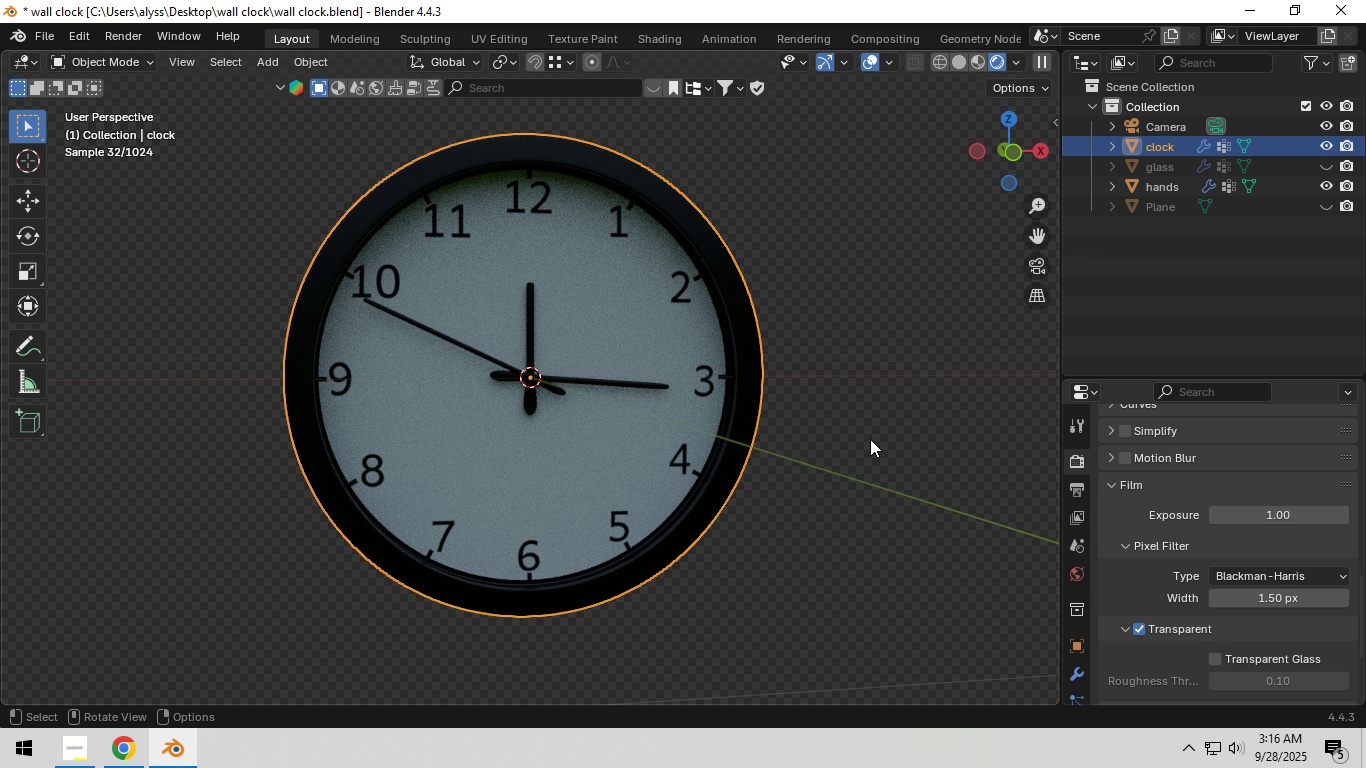 
wait(9.11)
 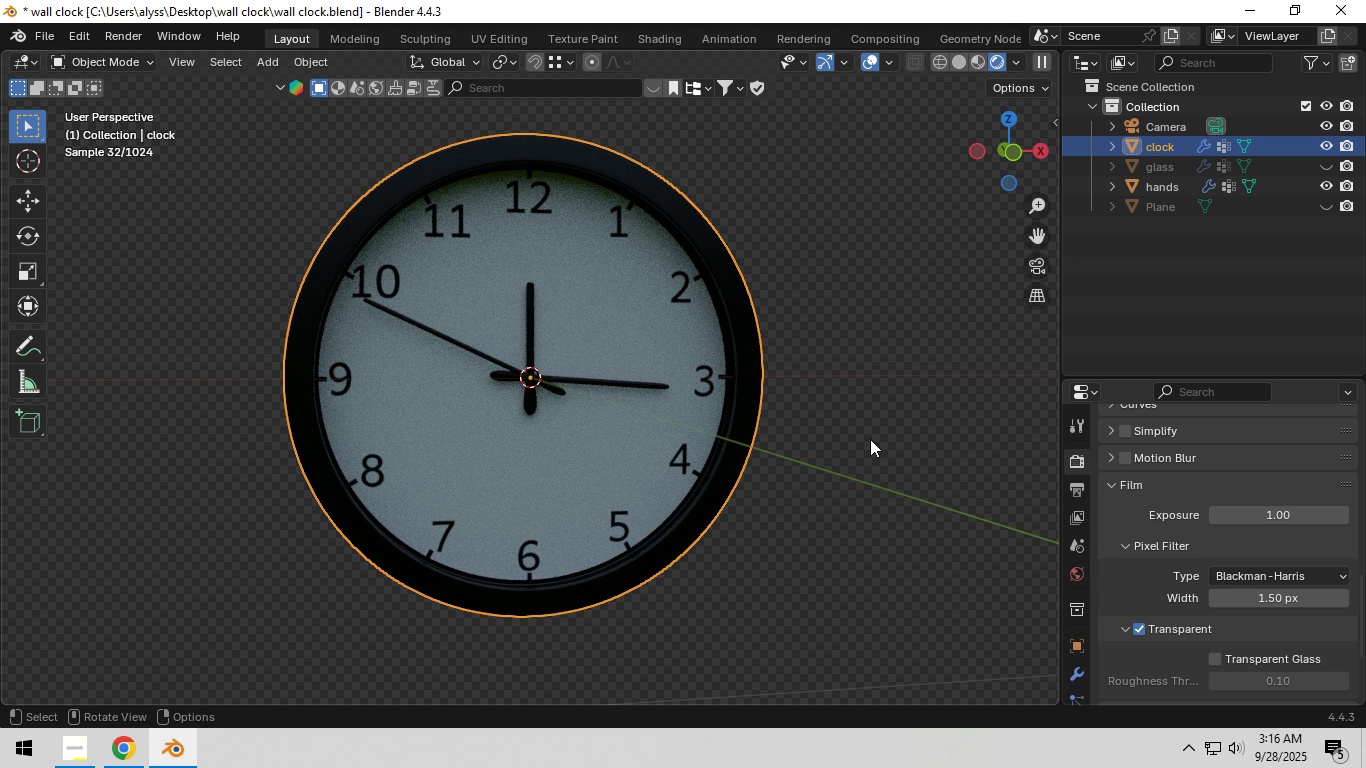 
left_click([875, 442])
 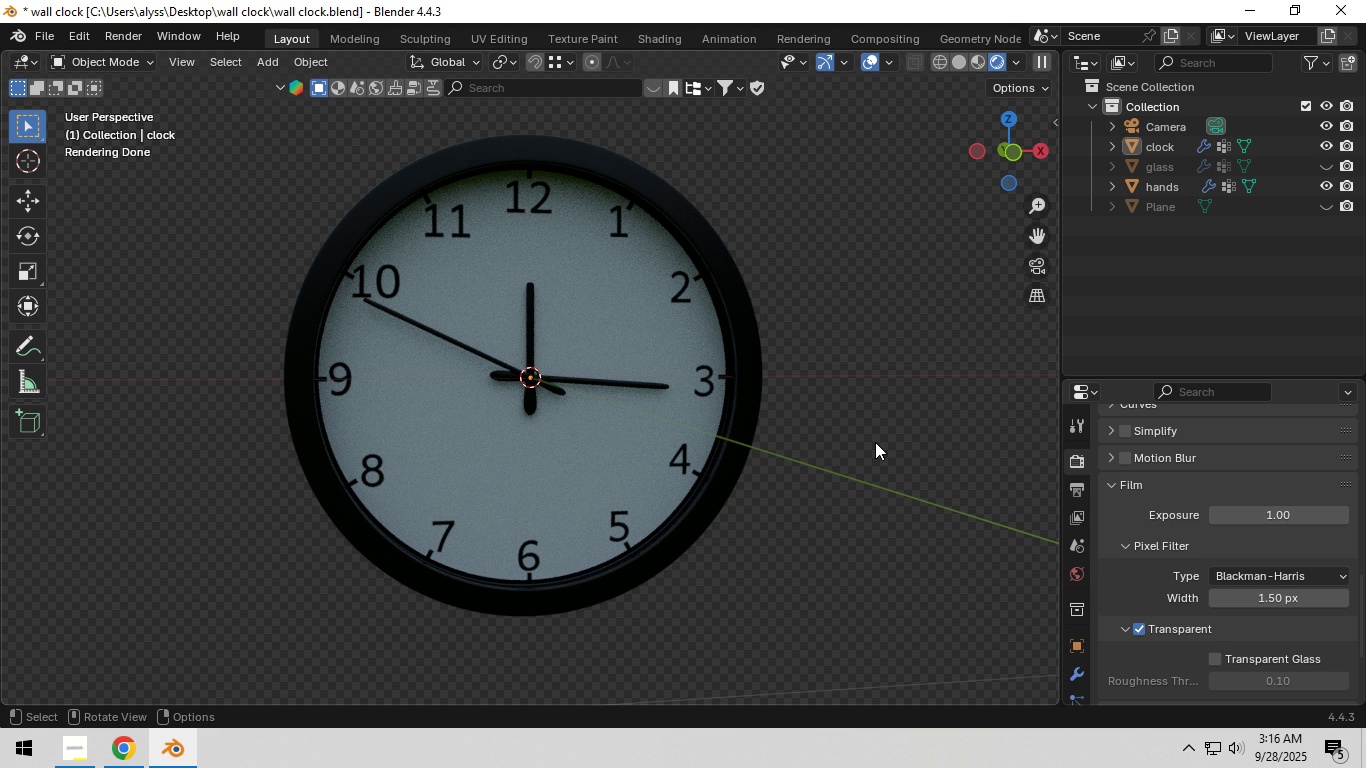 
wait(9.77)
 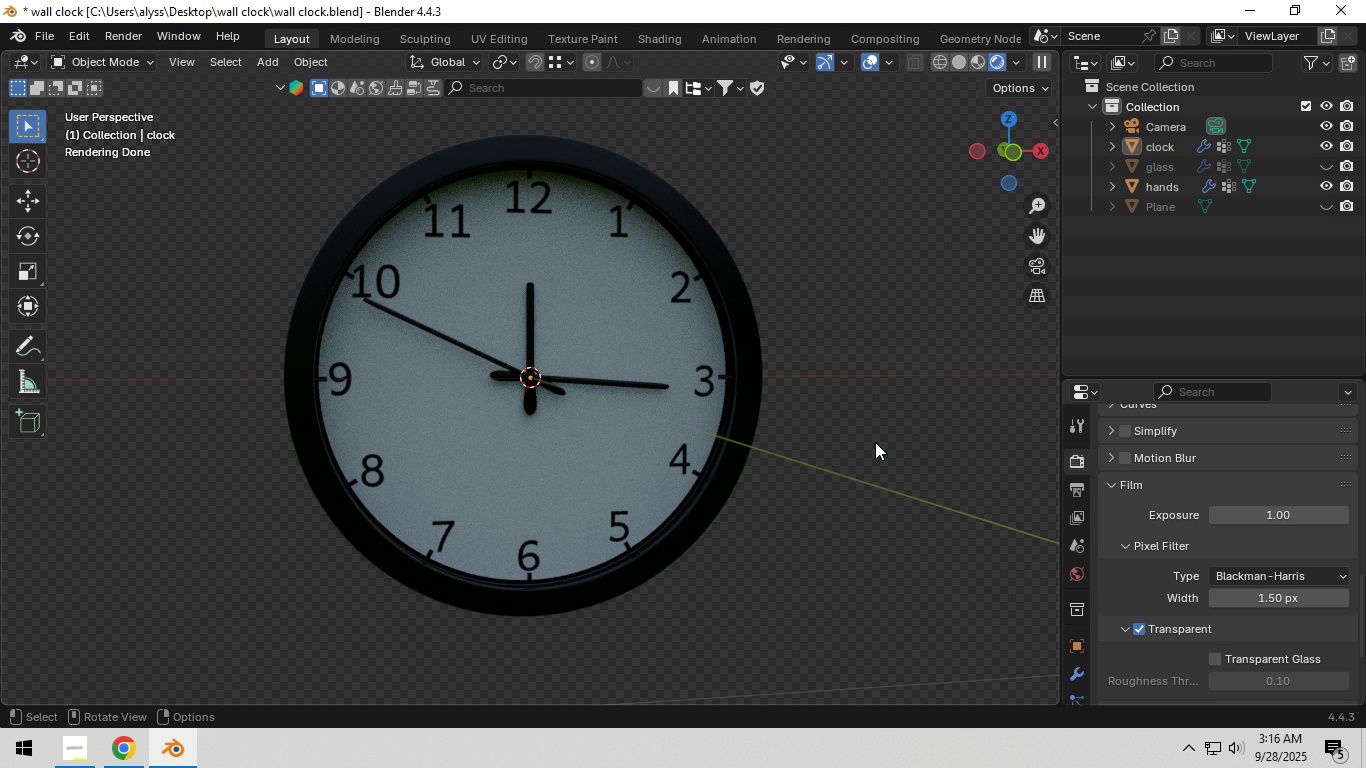 
key(Z)
 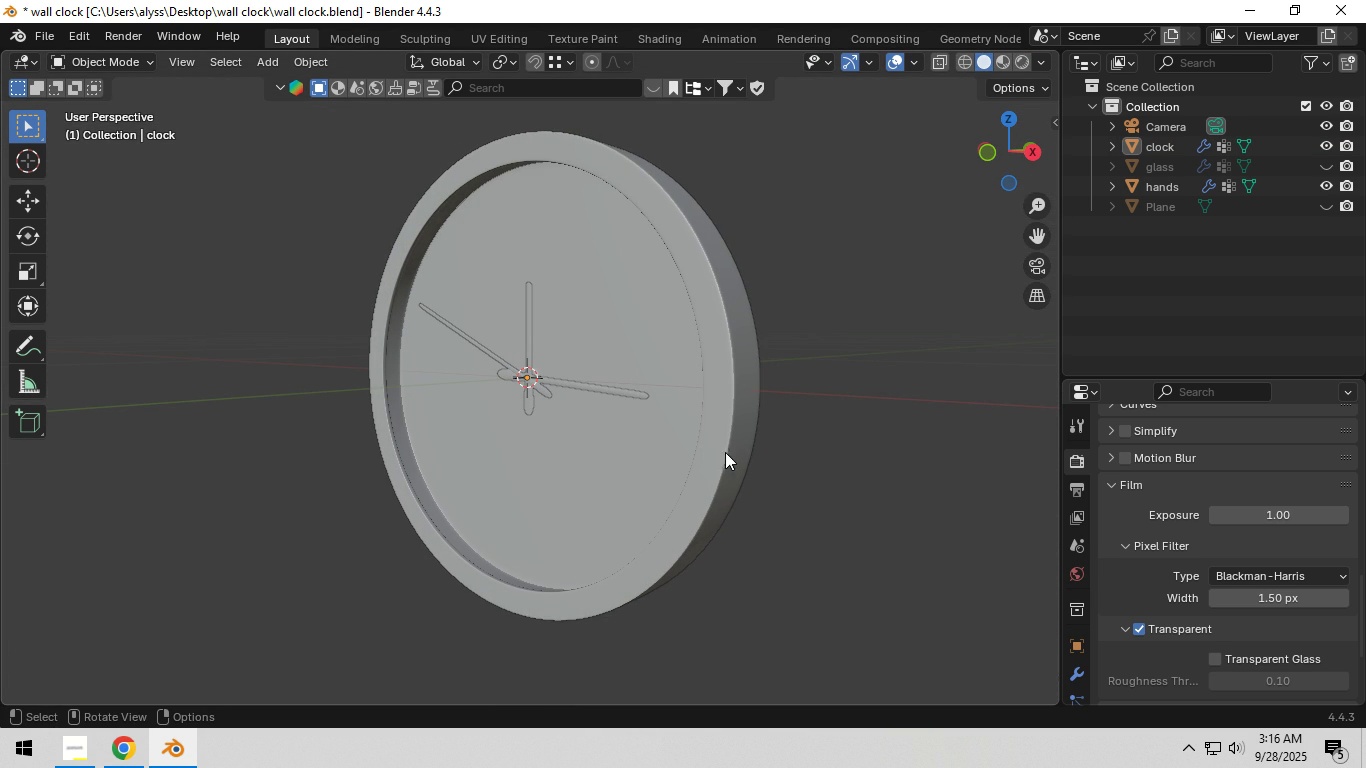 
wait(10.68)
 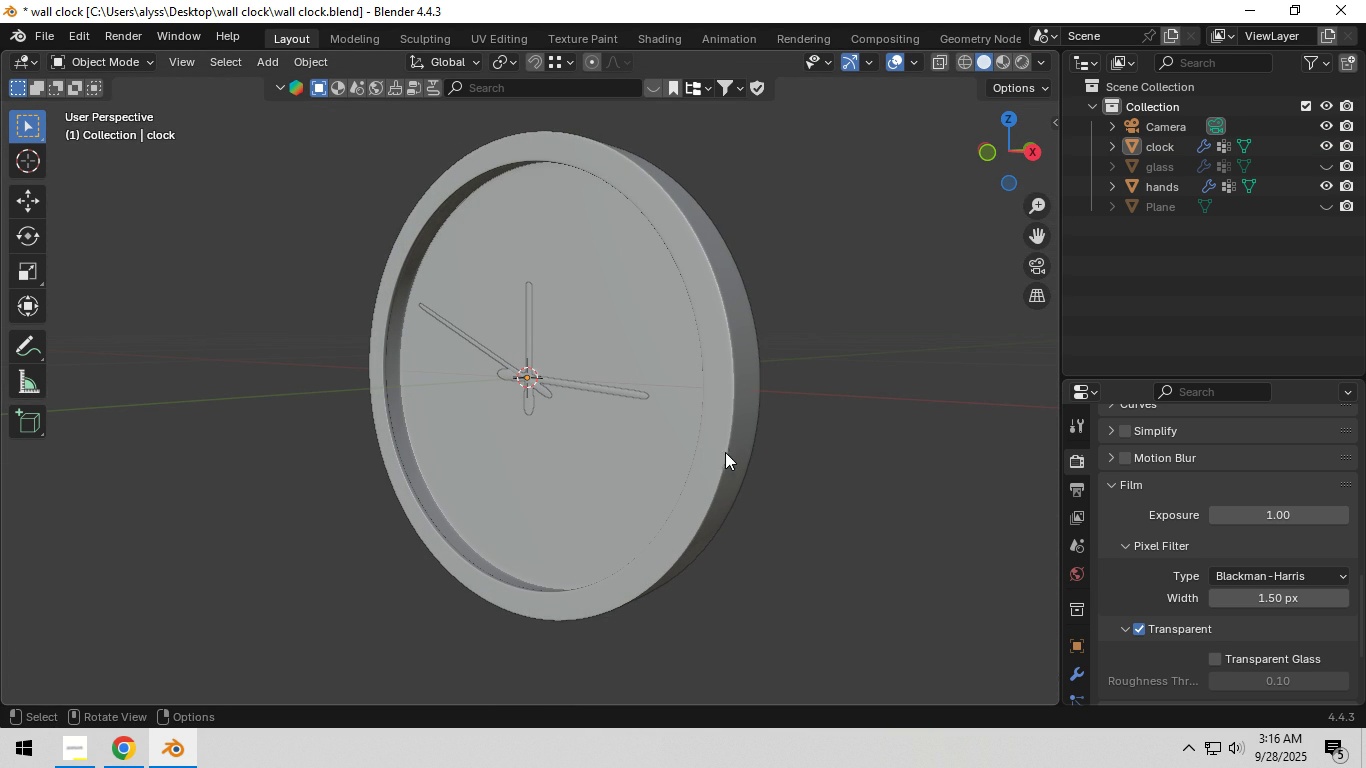 
left_click([119, 750])
 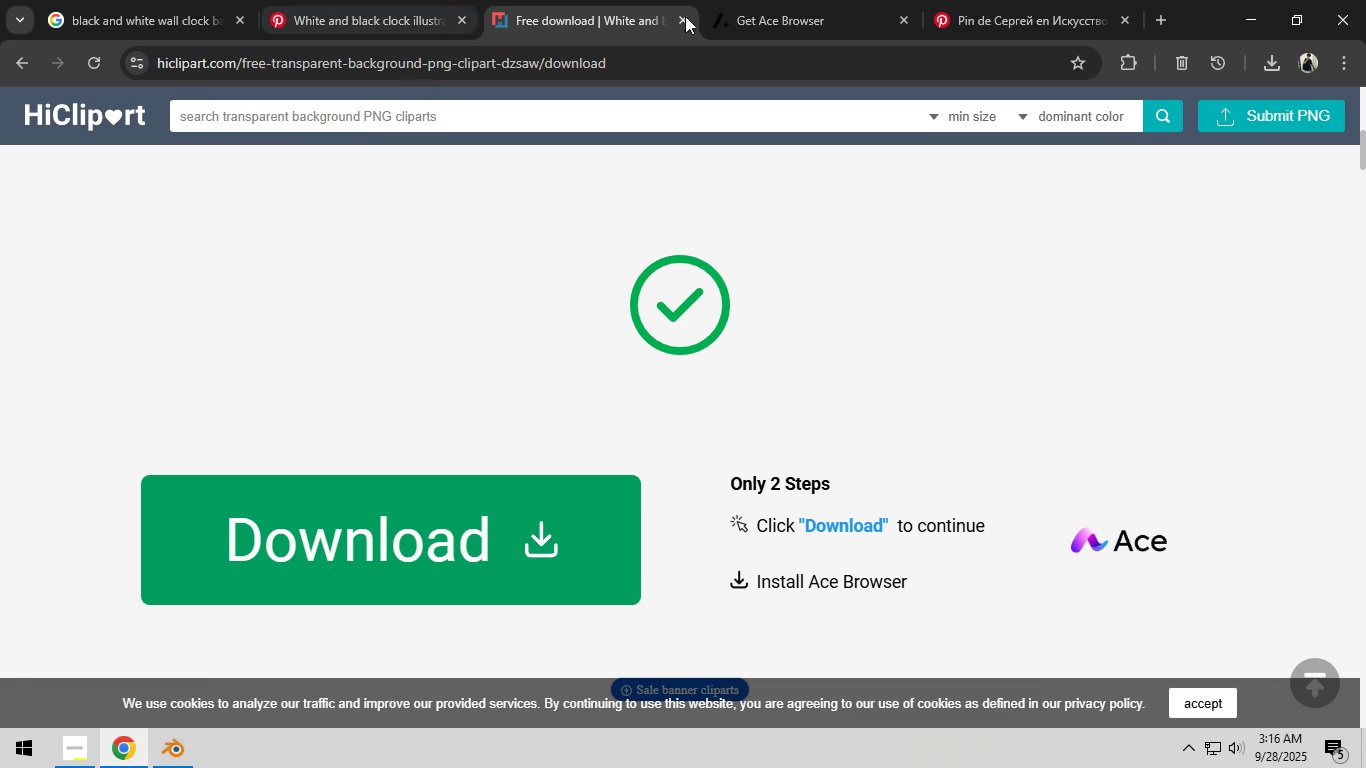 
left_click([783, 14])
 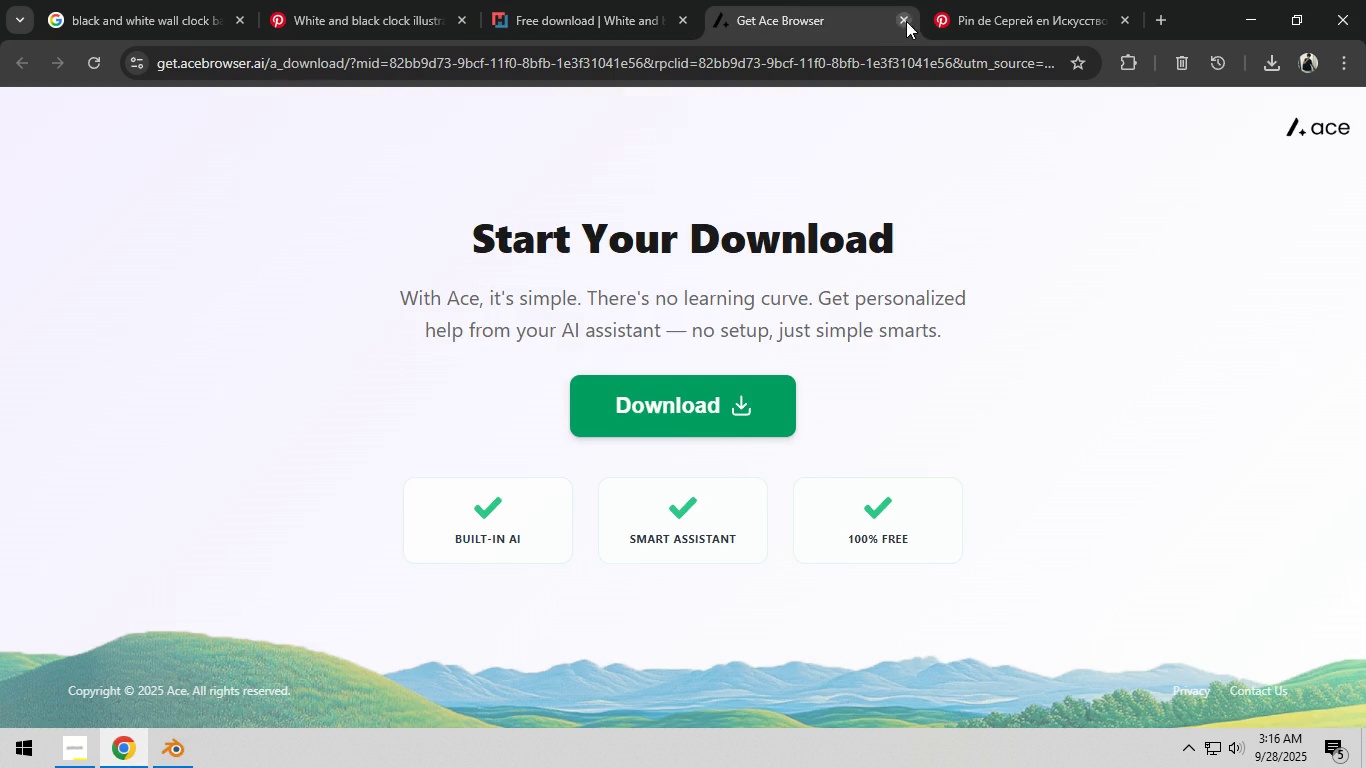 
left_click([906, 21])
 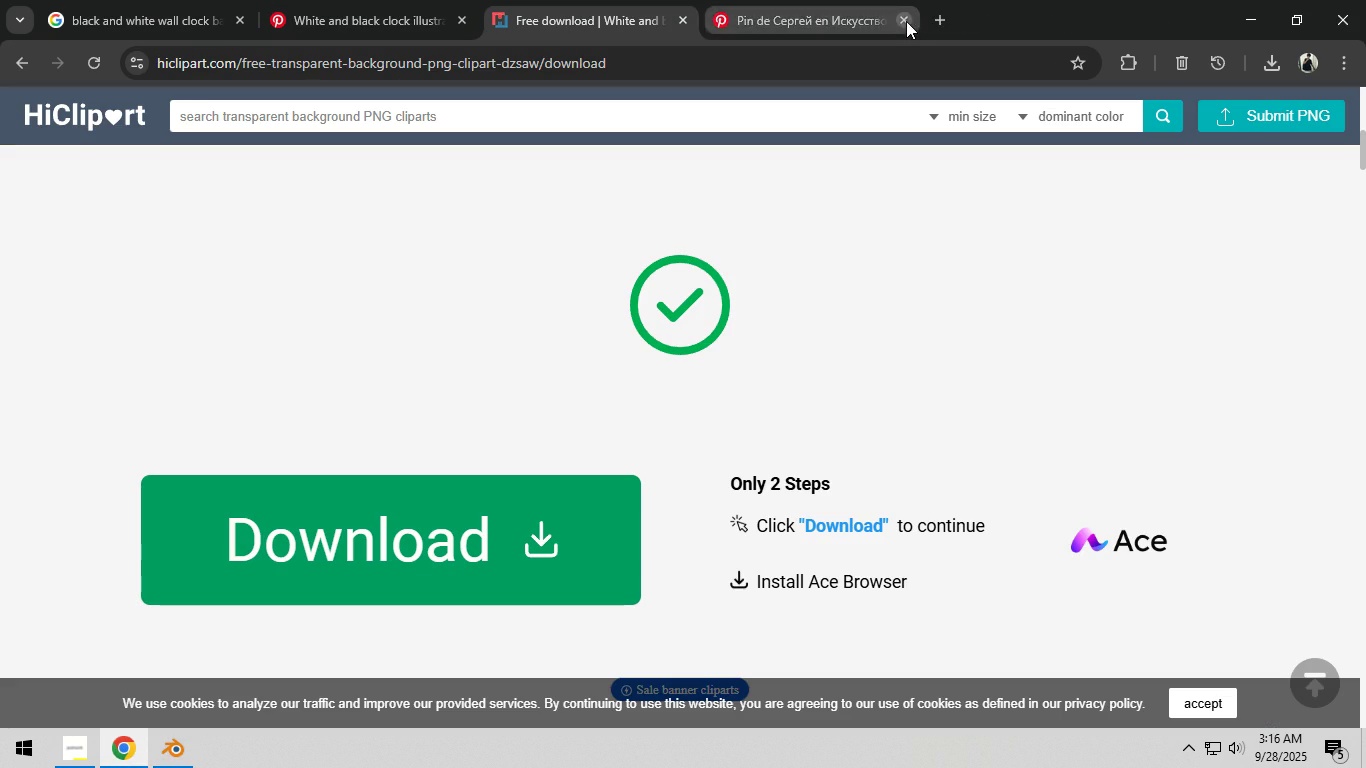 
left_click([906, 21])
 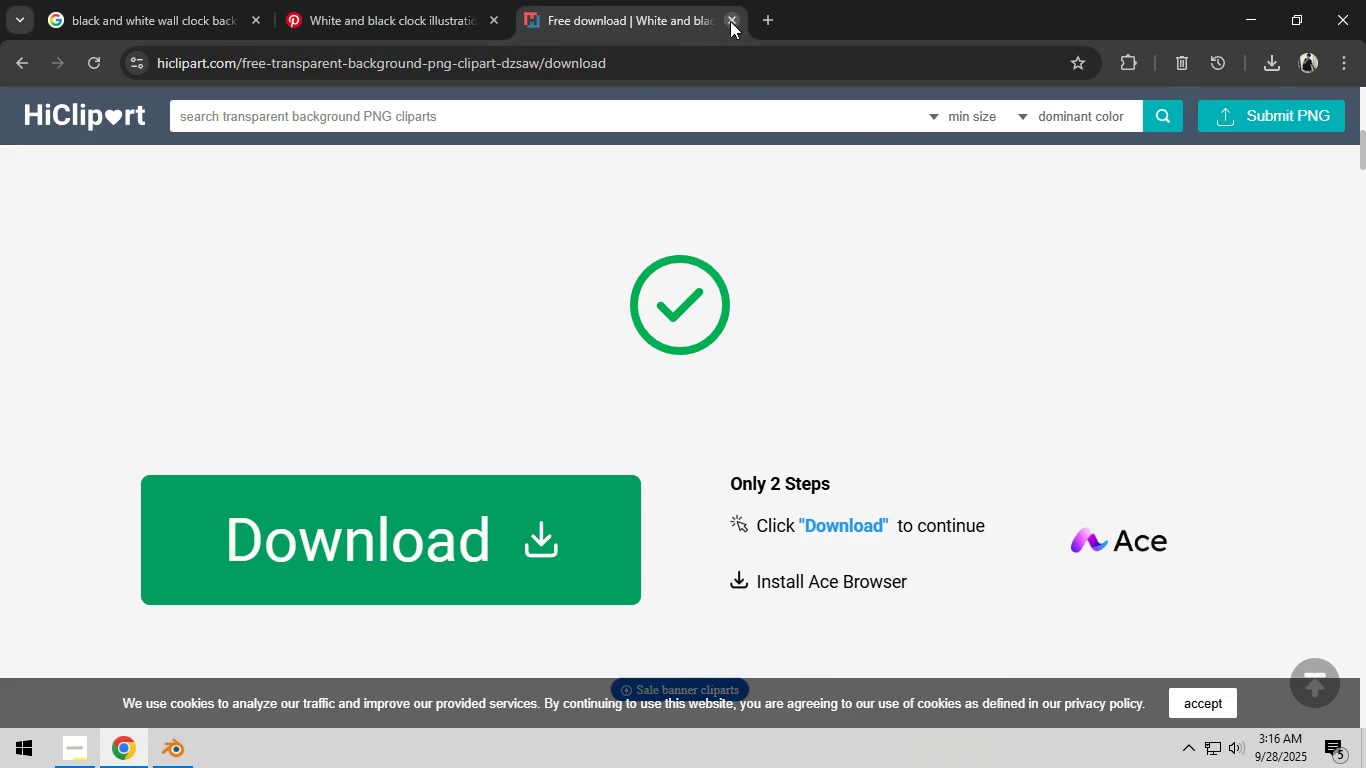 
left_click([730, 21])
 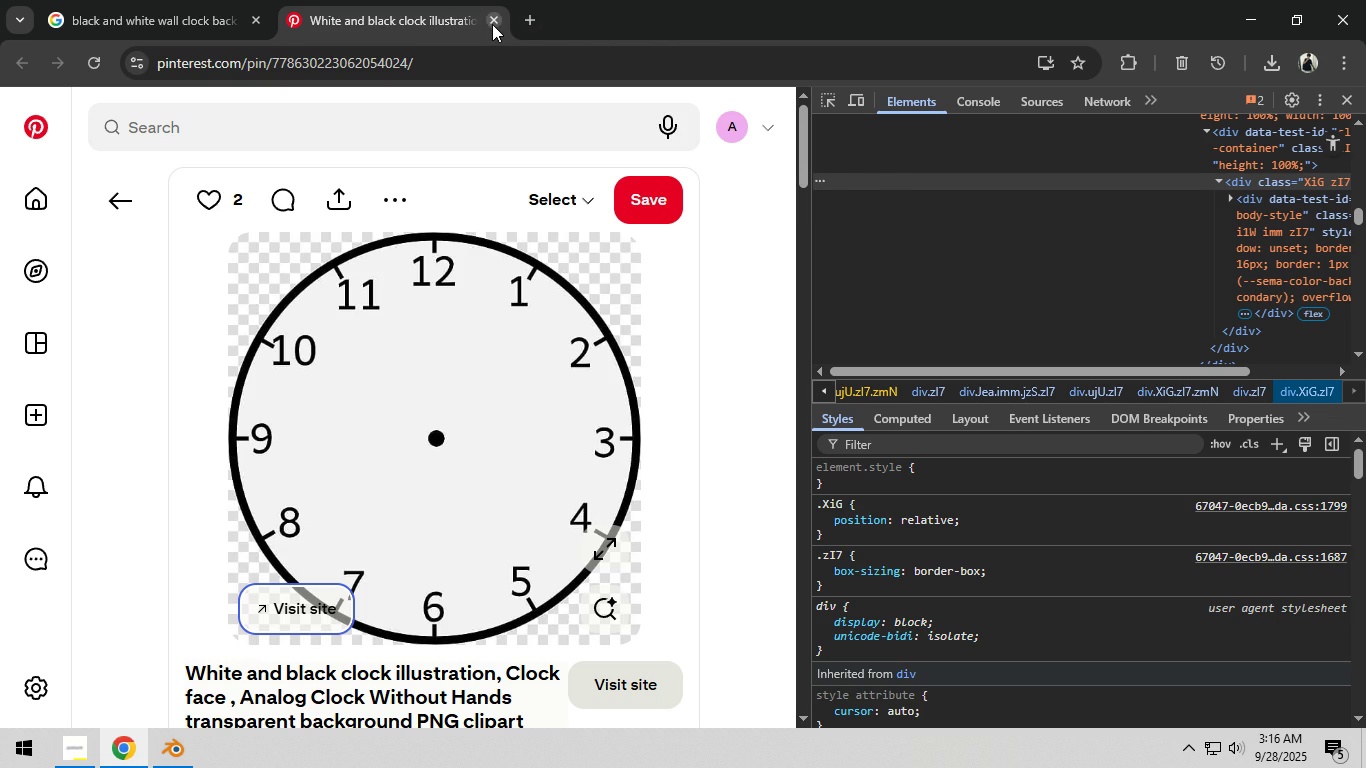 
left_click([492, 24])
 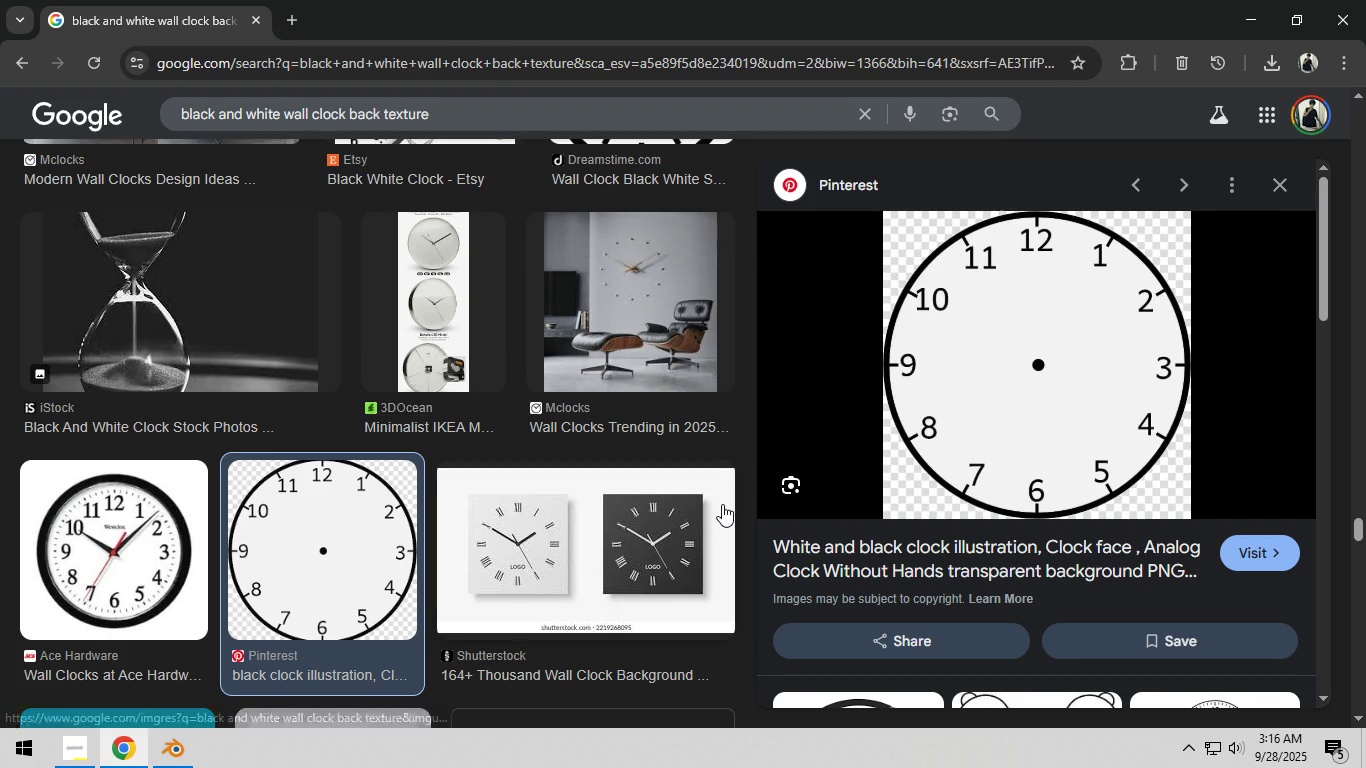 
scroll: coordinate [712, 508], scroll_direction: down, amount: 2.0
 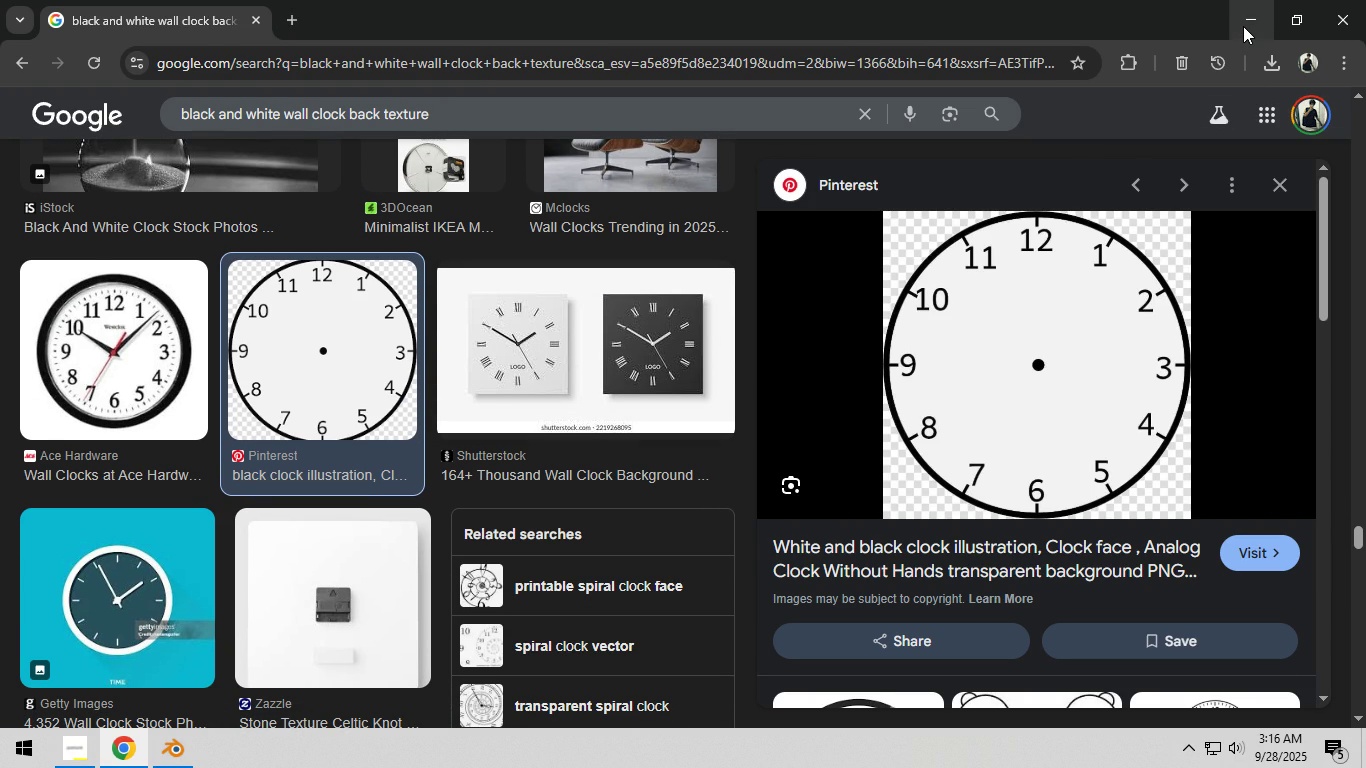 
wait(7.43)
 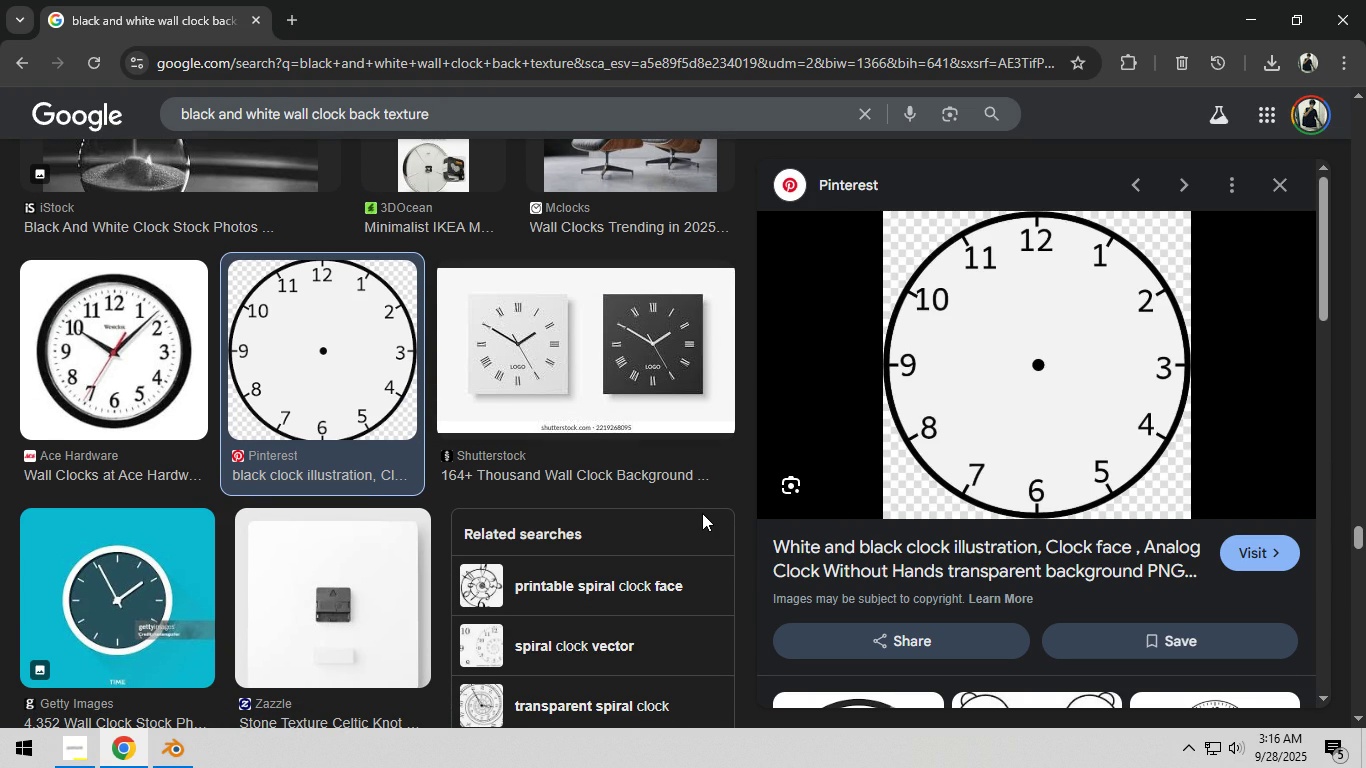 
left_click([1243, 26])
 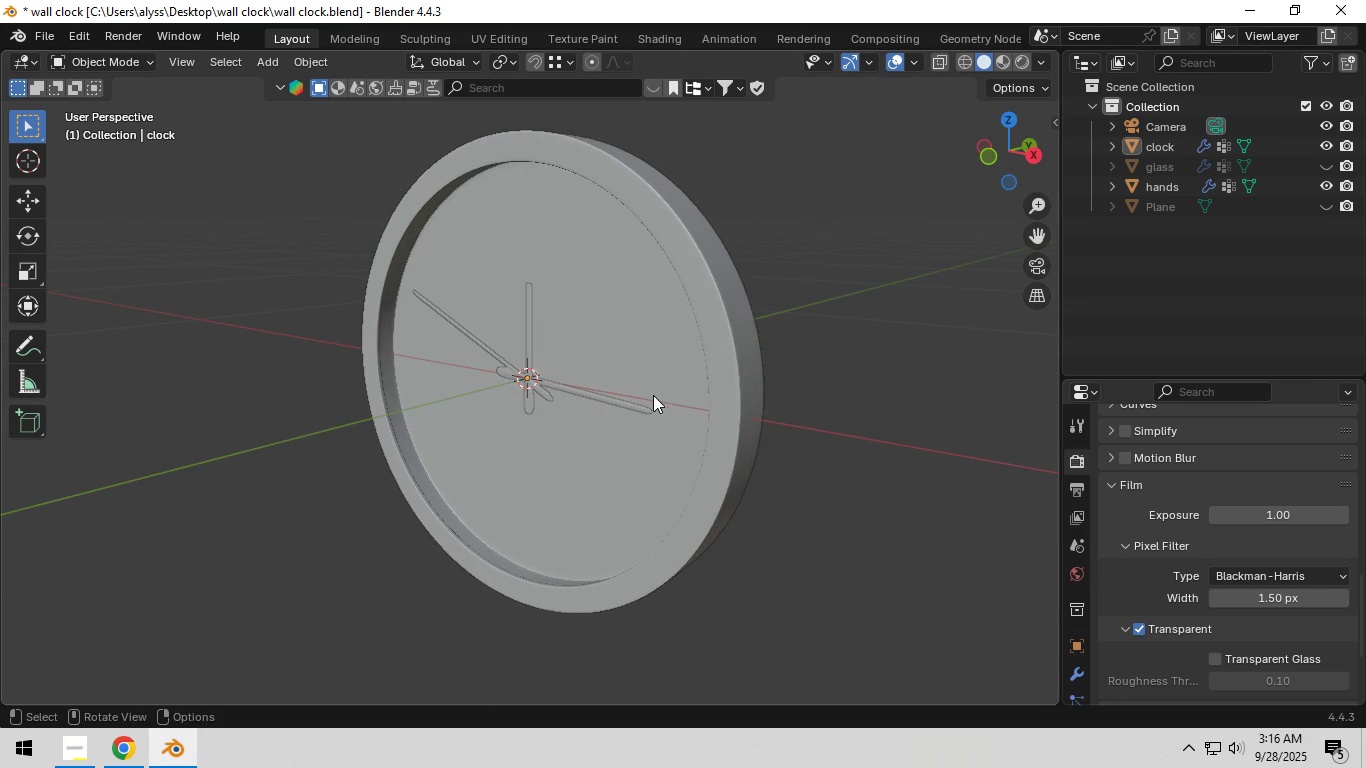 
left_click([679, 395])
 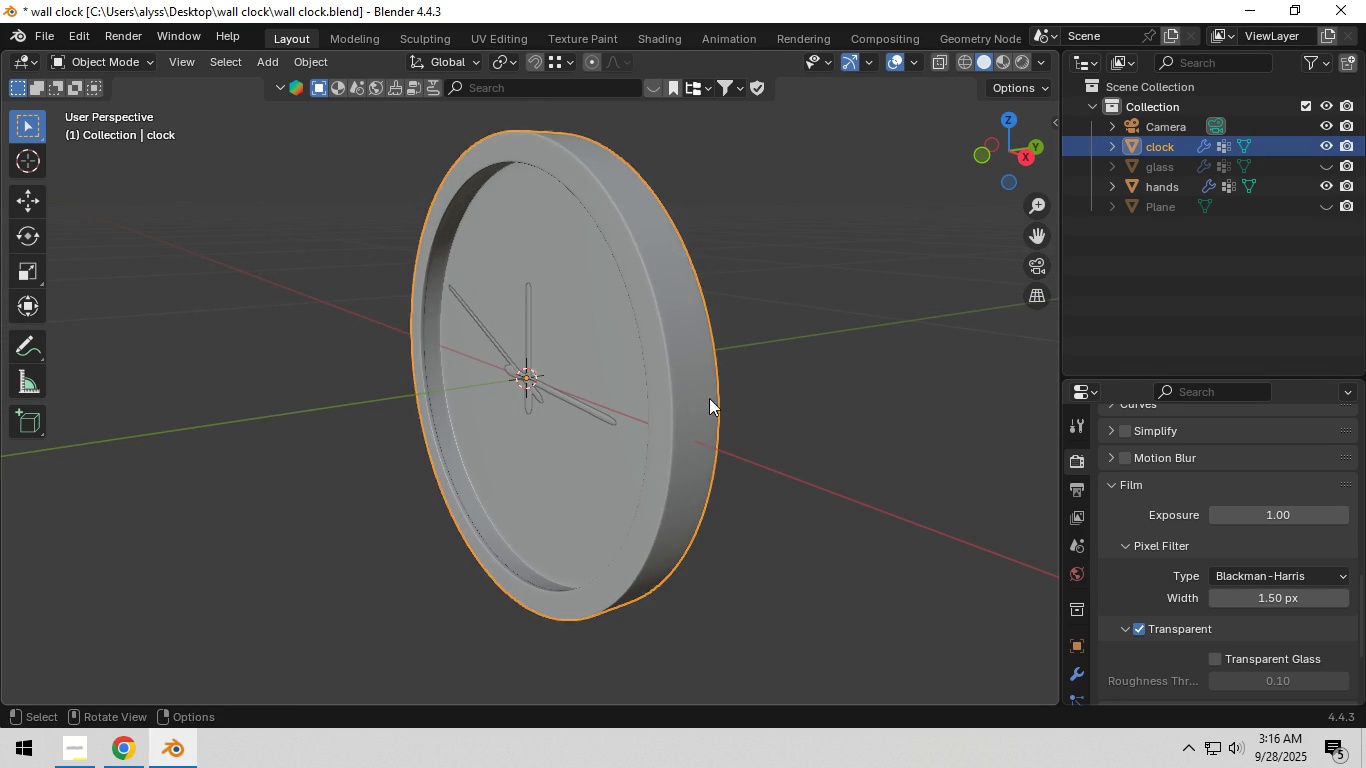 
key(Tab)
 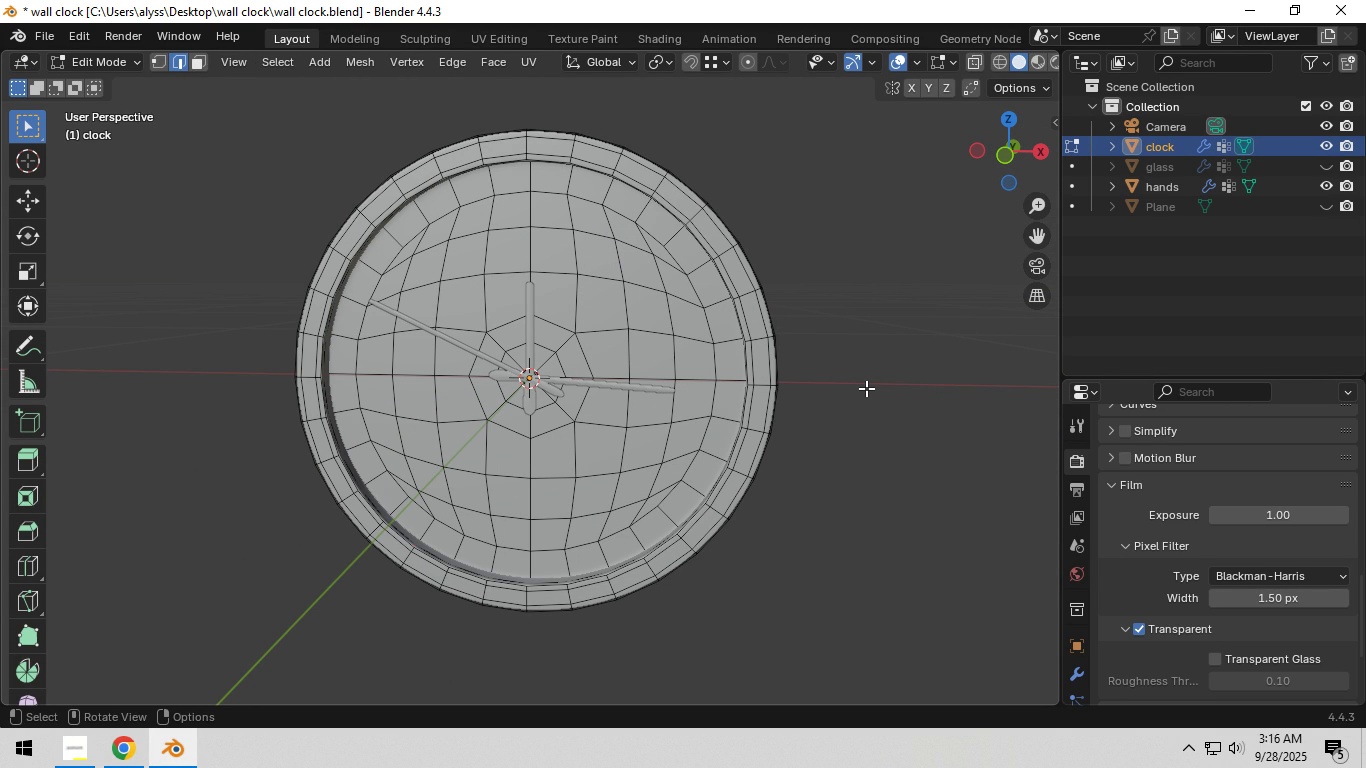 
wait(10.0)
 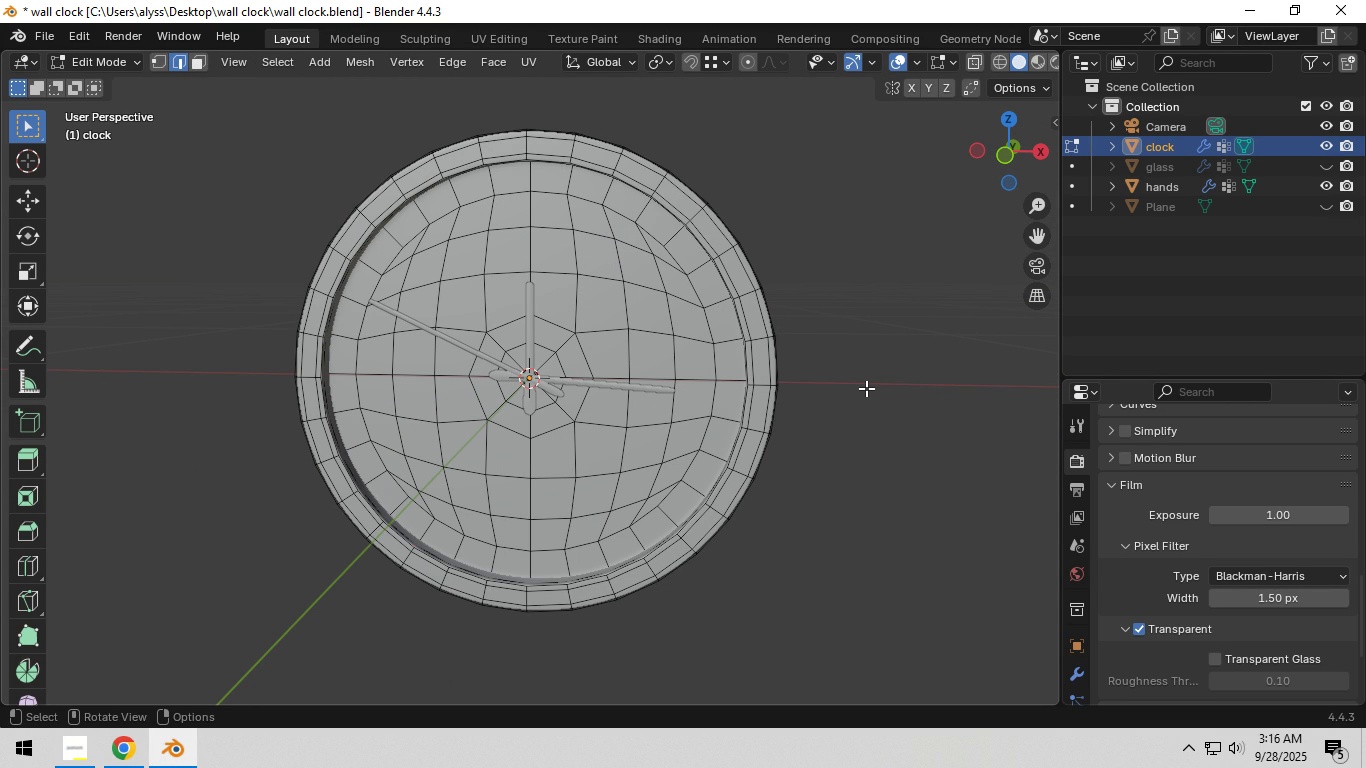 
scroll: coordinate [871, 386], scroll_direction: down, amount: 2.0
 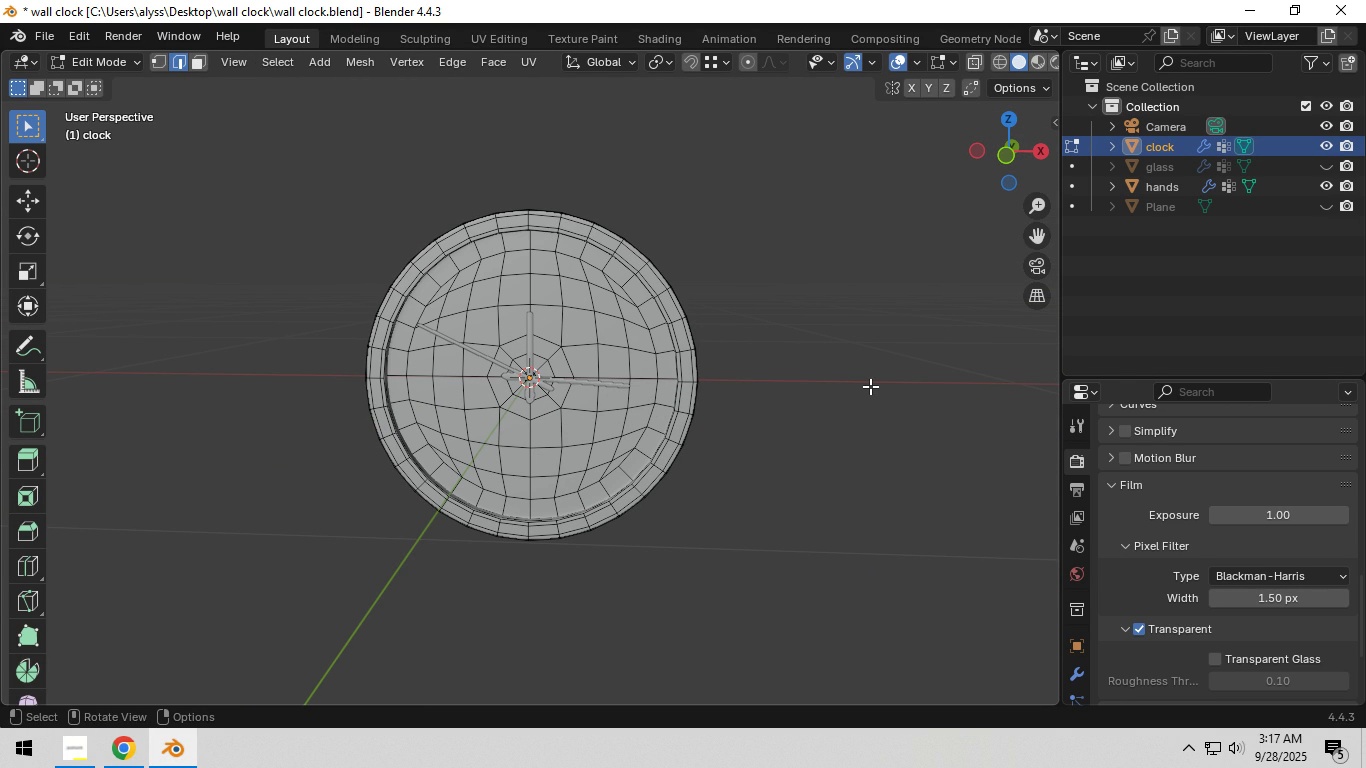 
wait(7.34)
 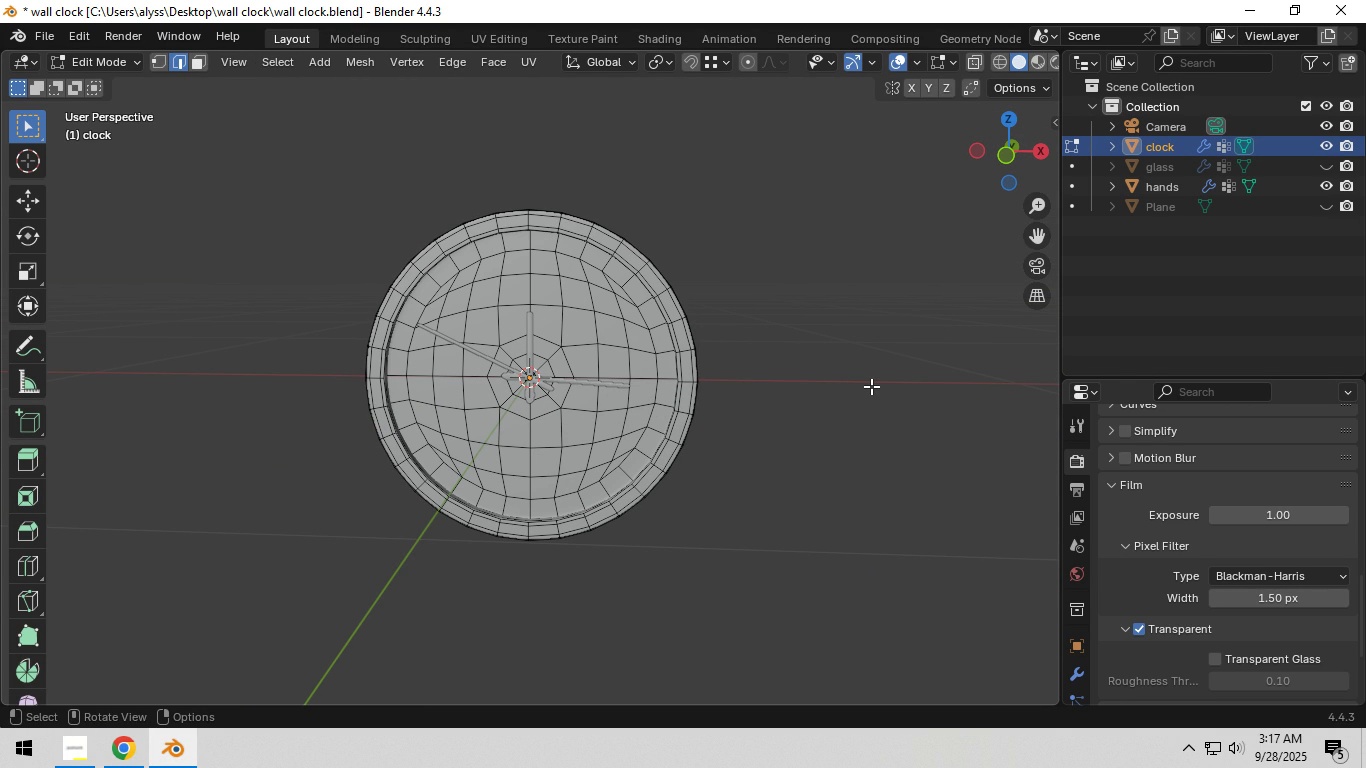 
key(Tab)
 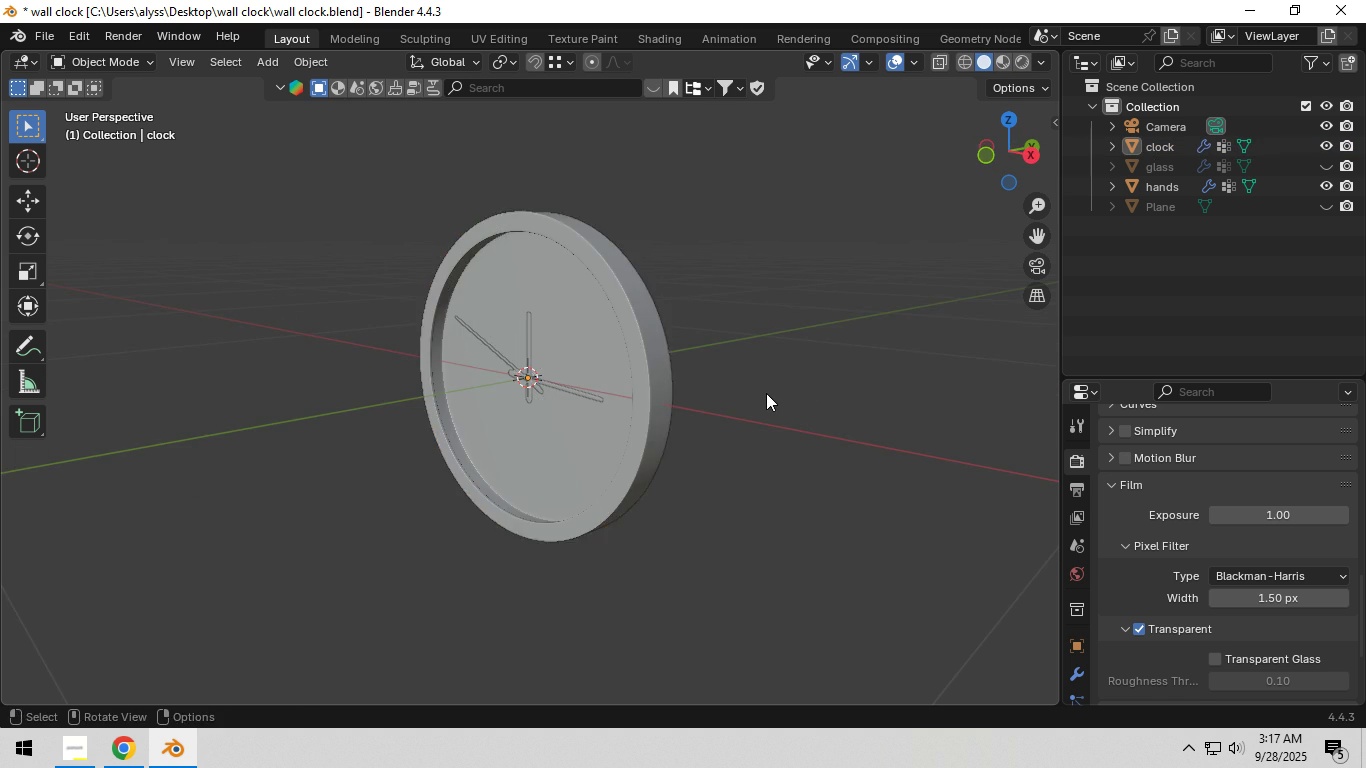 
left_click([766, 393])
 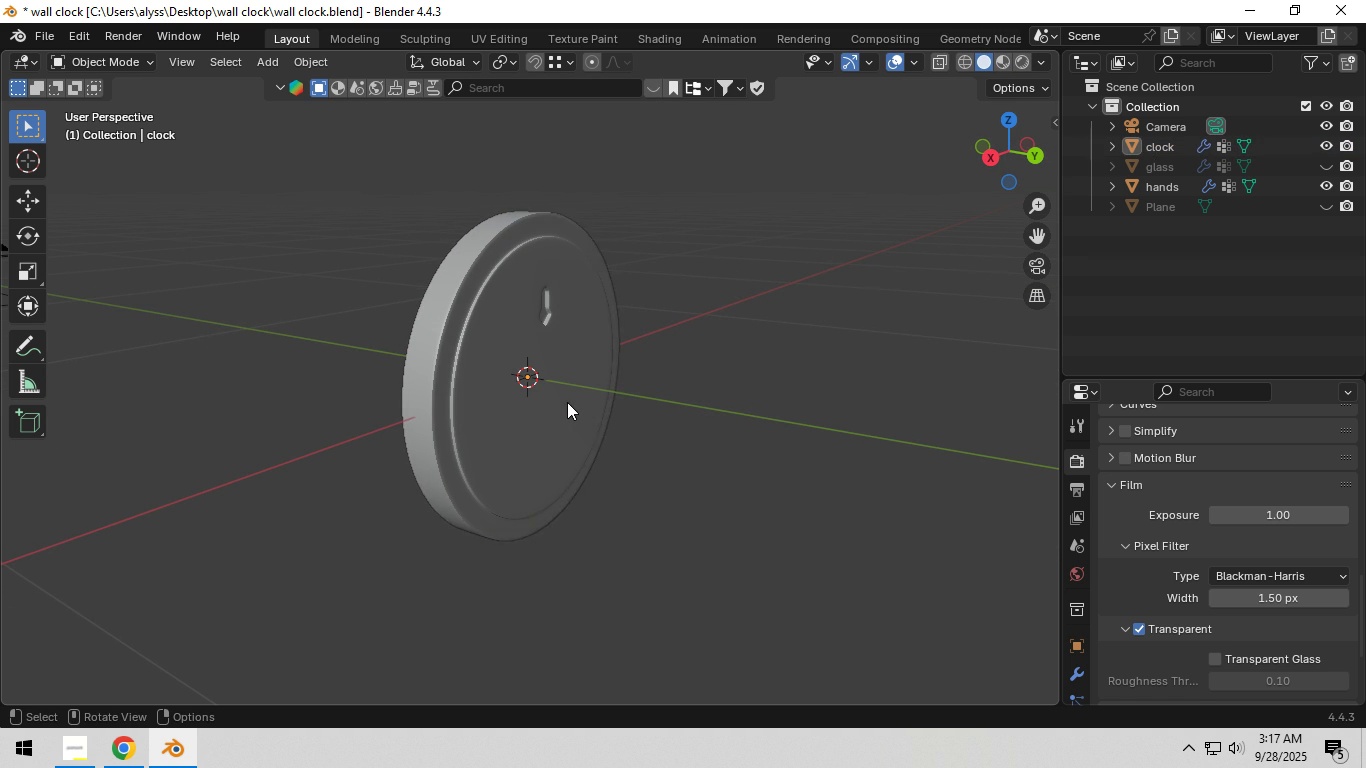 
left_click([567, 402])
 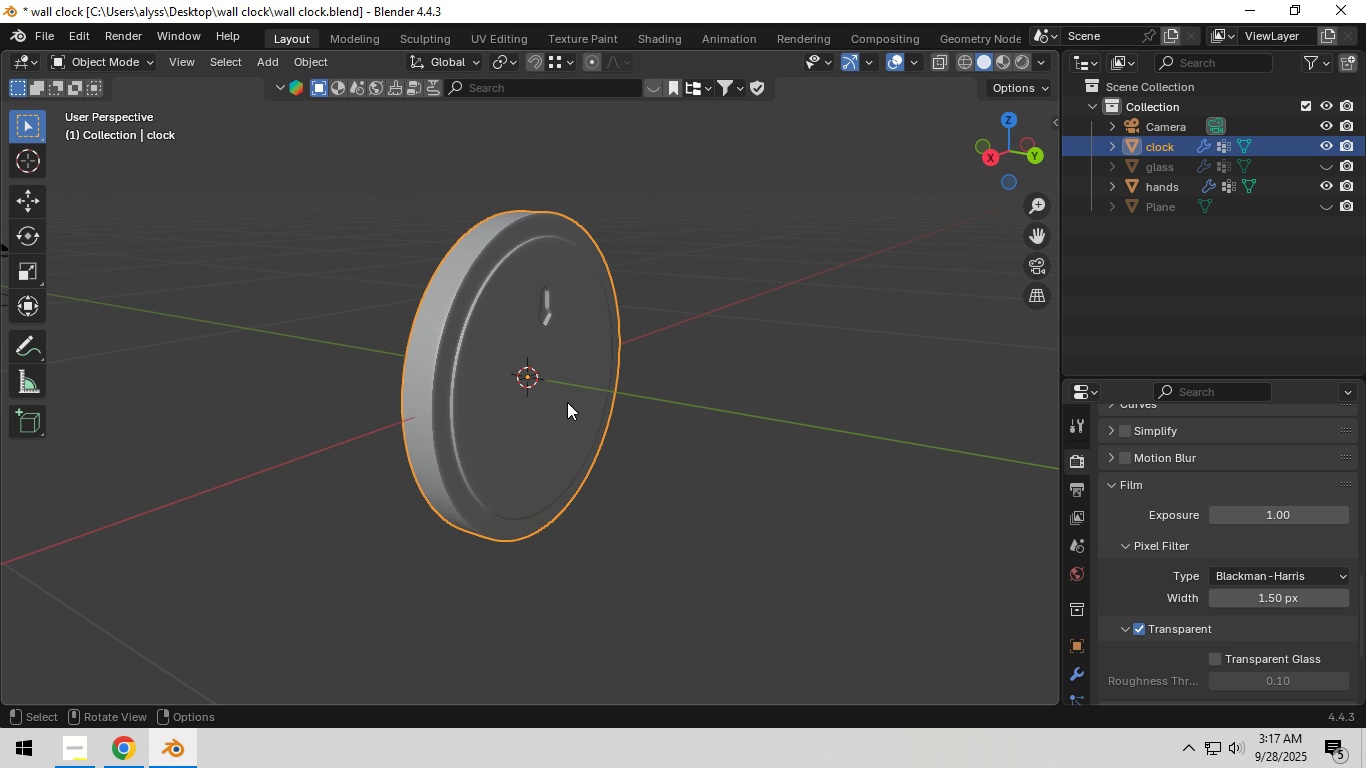 
wait(6.4)
 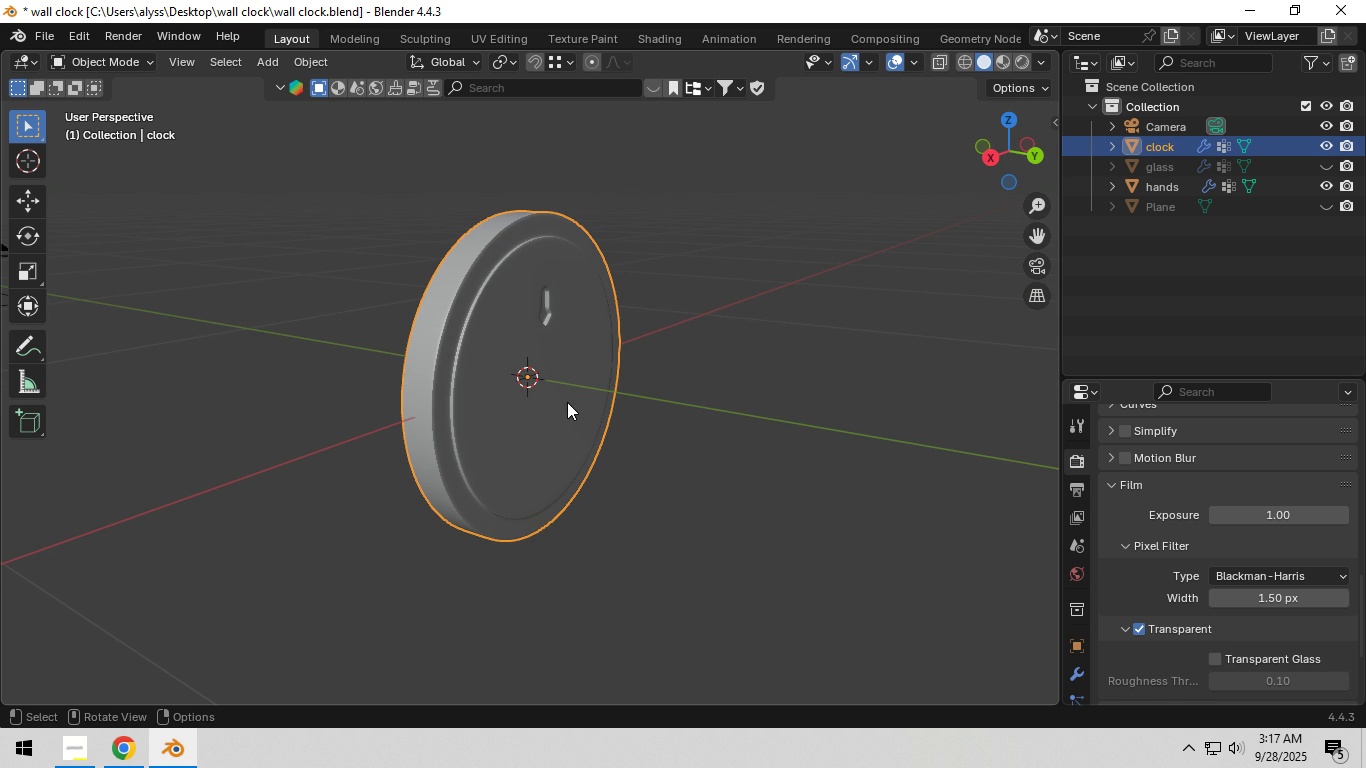 
left_click([1324, 209])
 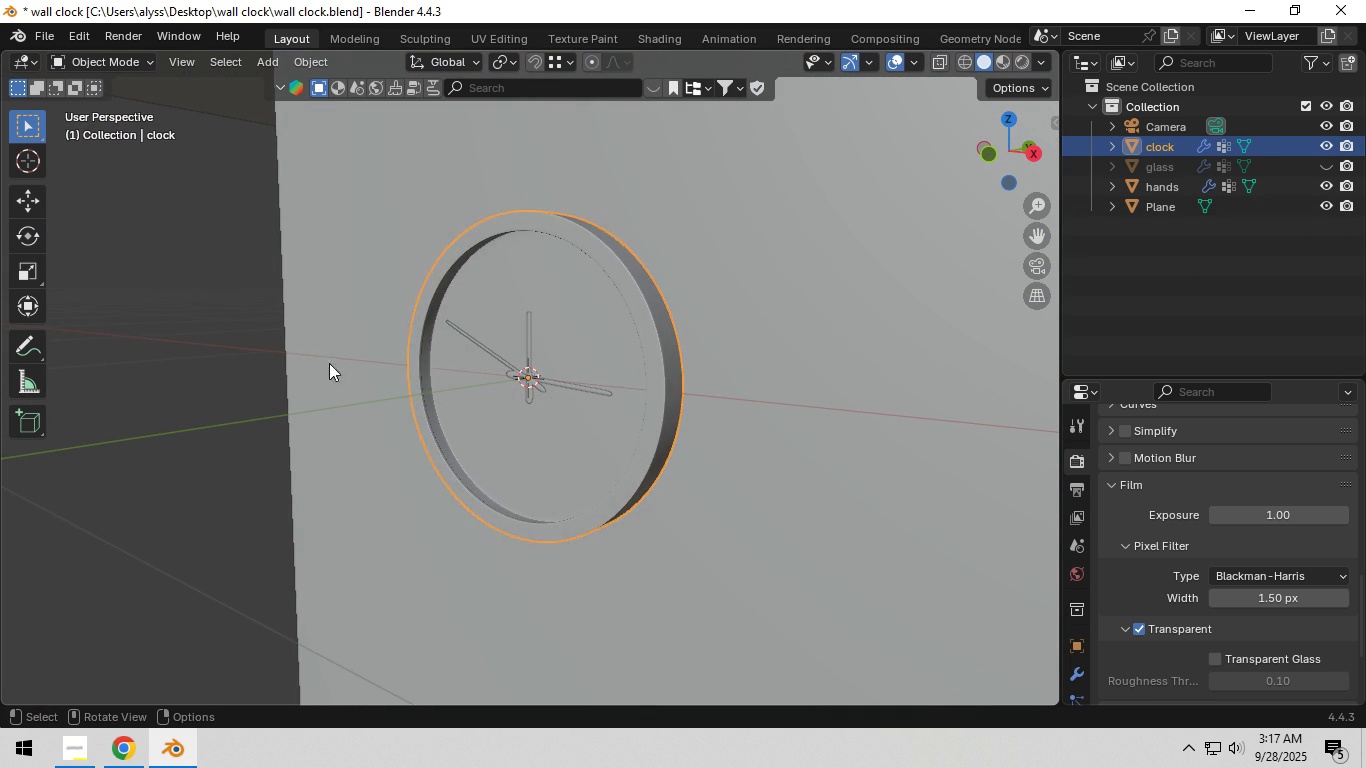 
left_click([201, 359])
 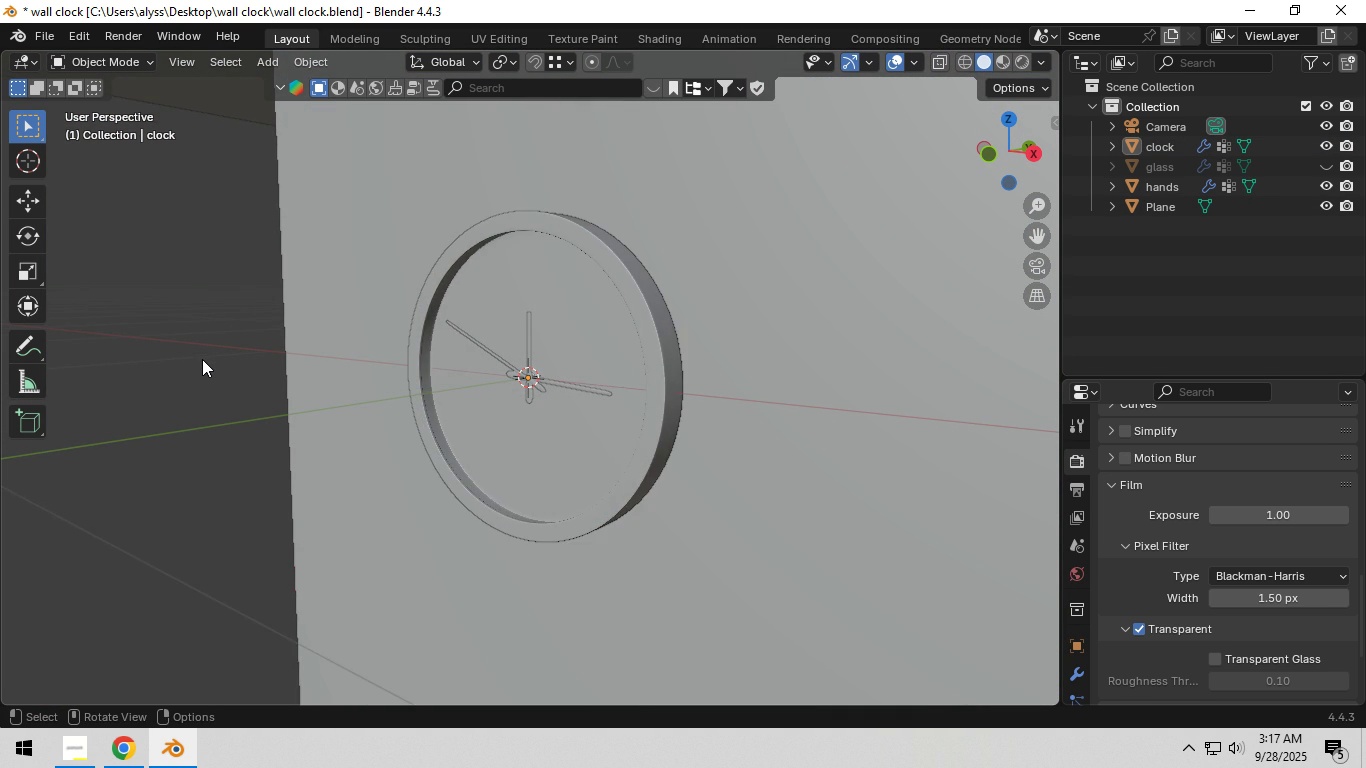 
scroll: coordinate [202, 359], scroll_direction: down, amount: 1.0
 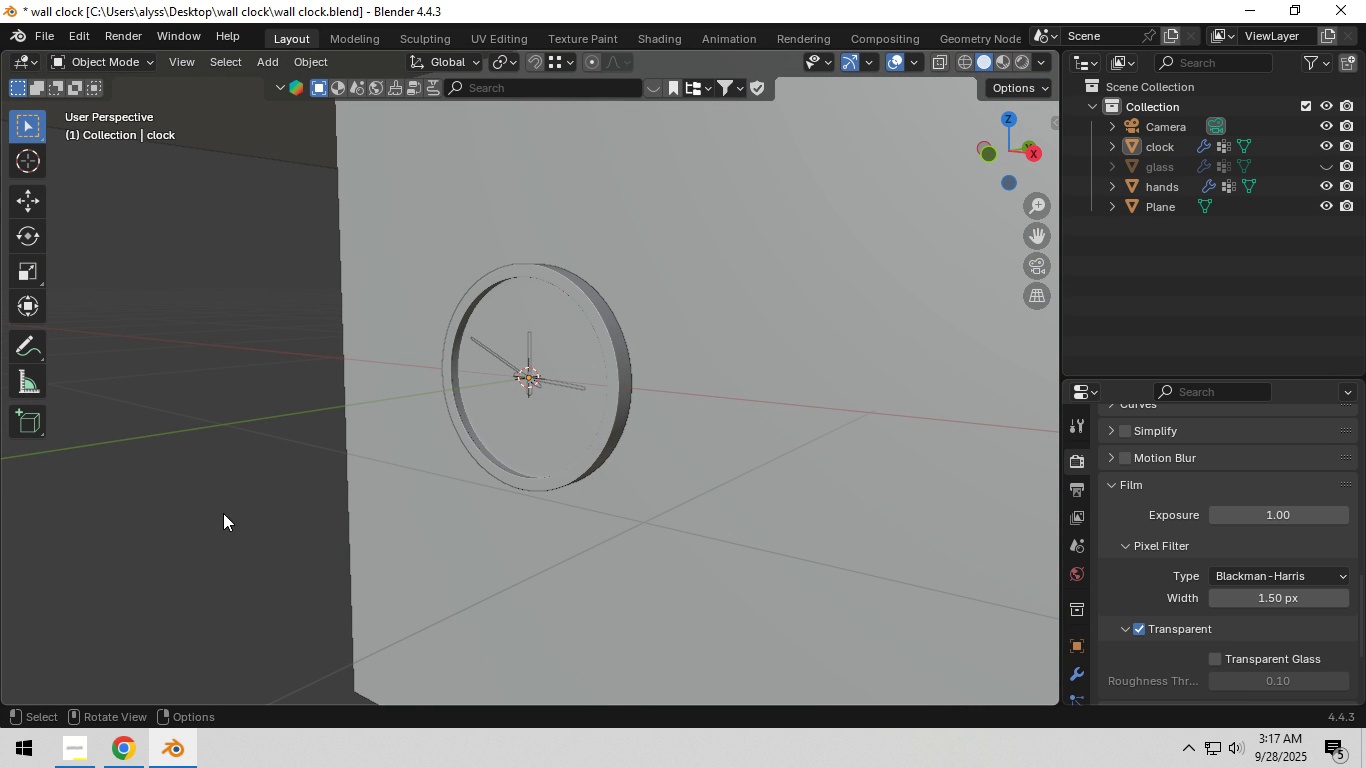 
wait(16.05)
 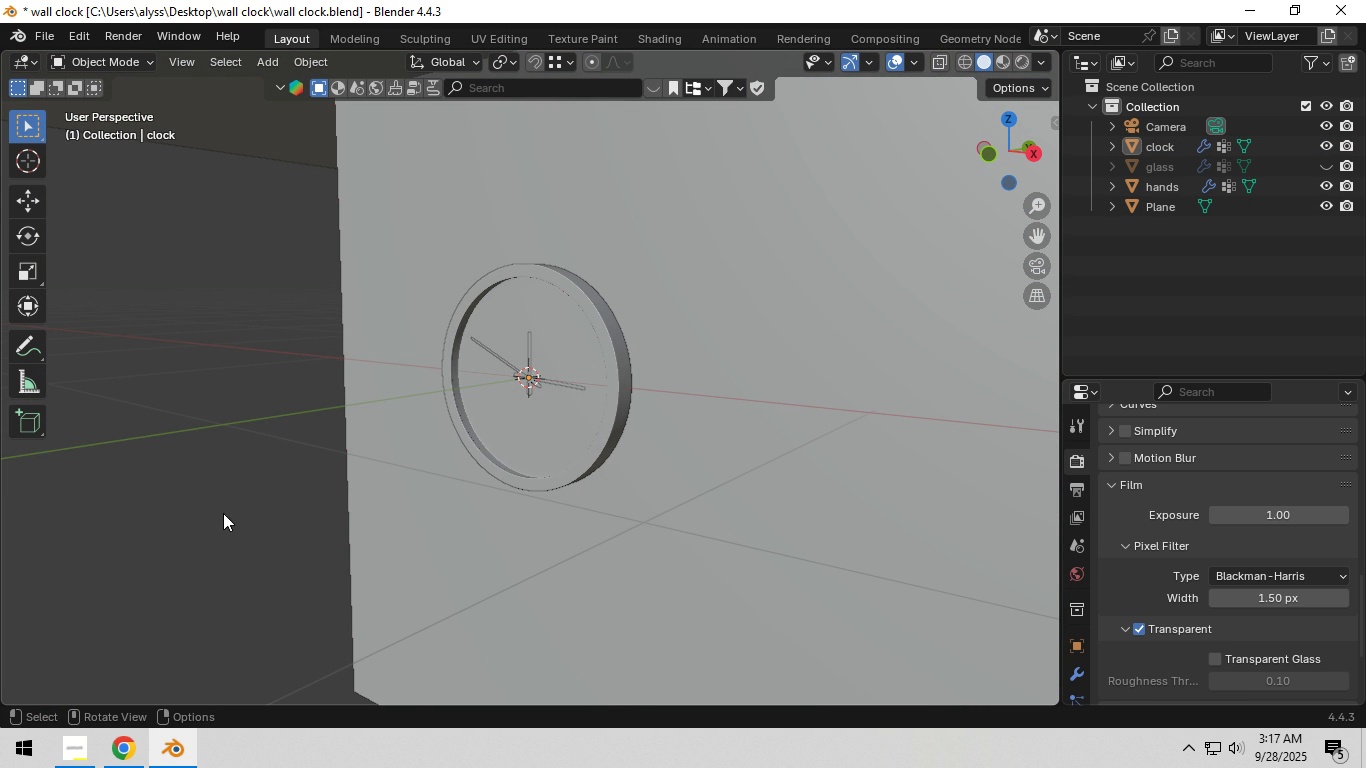 
left_click([612, 456])
 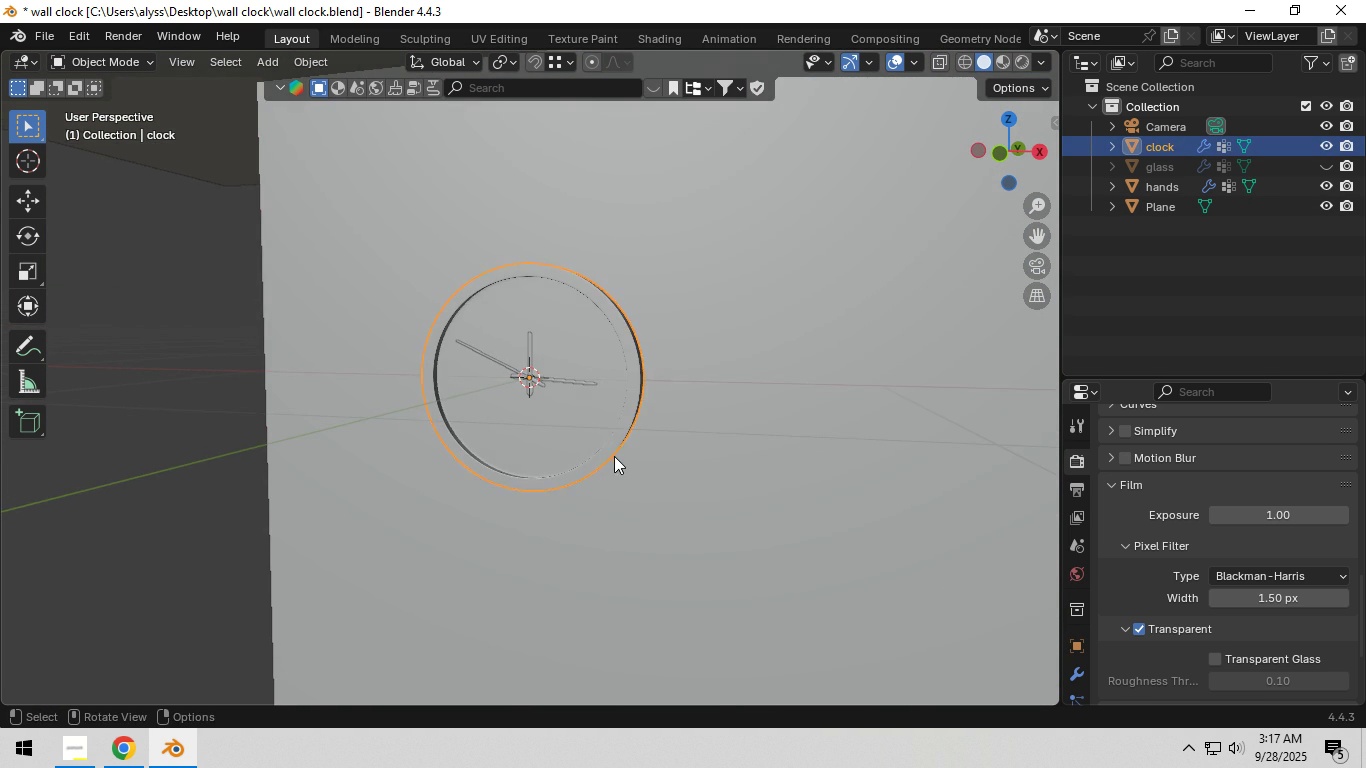 
key(Tab)
 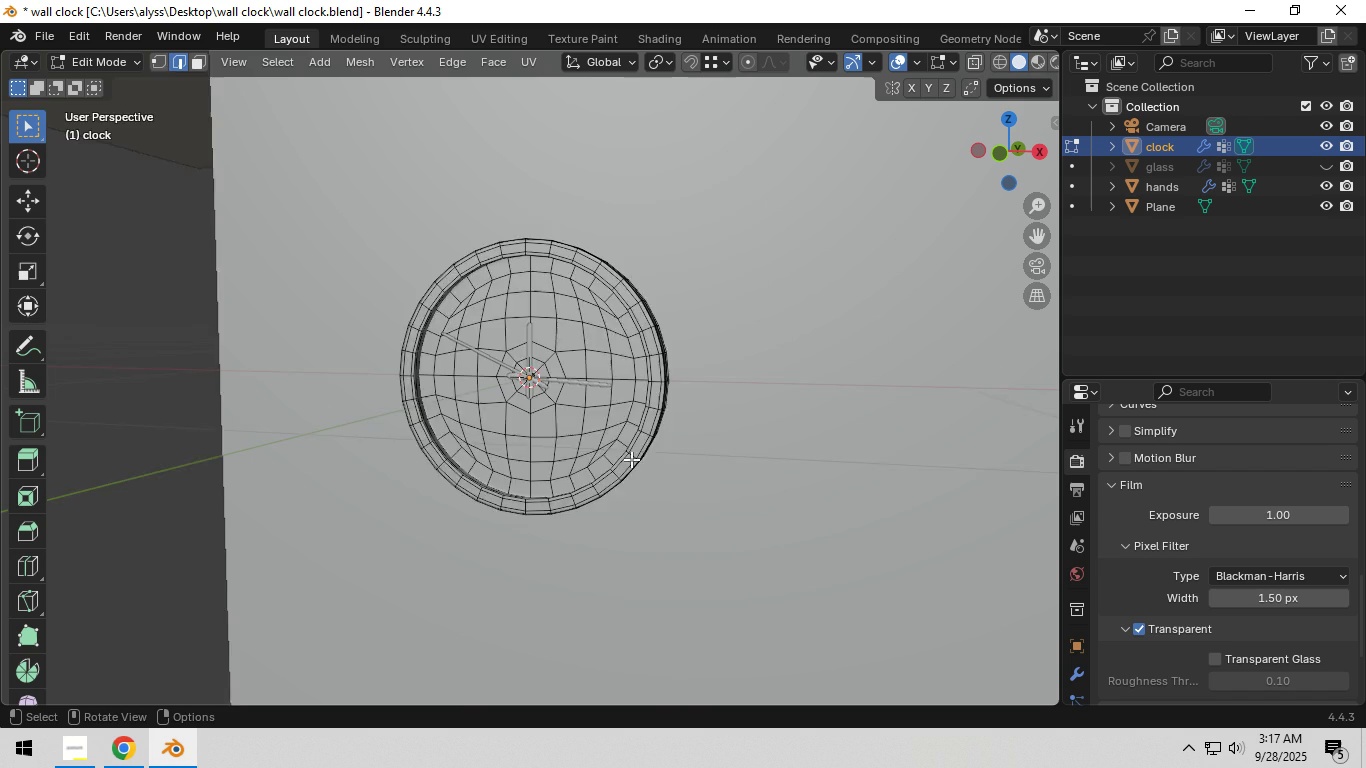 
scroll: coordinate [646, 459], scroll_direction: up, amount: 6.0